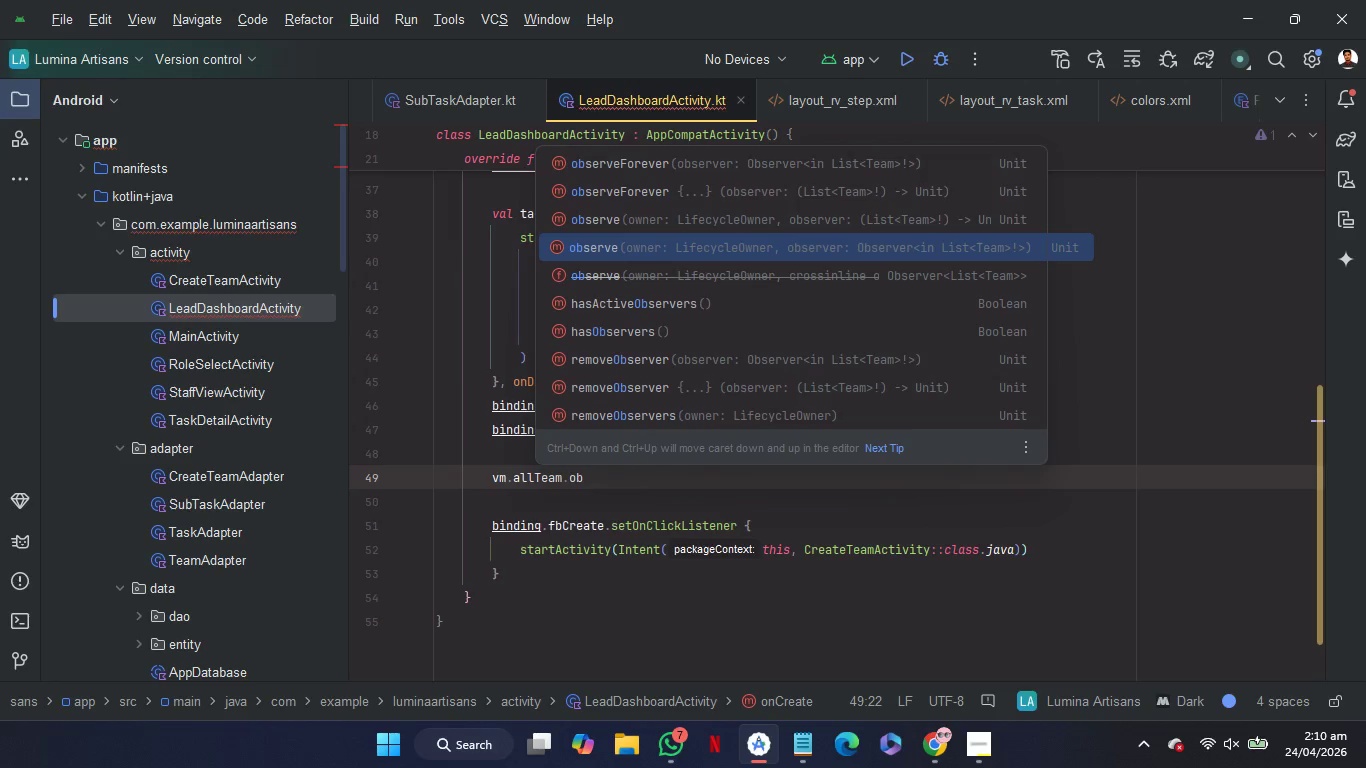 
key(ArrowUp)
 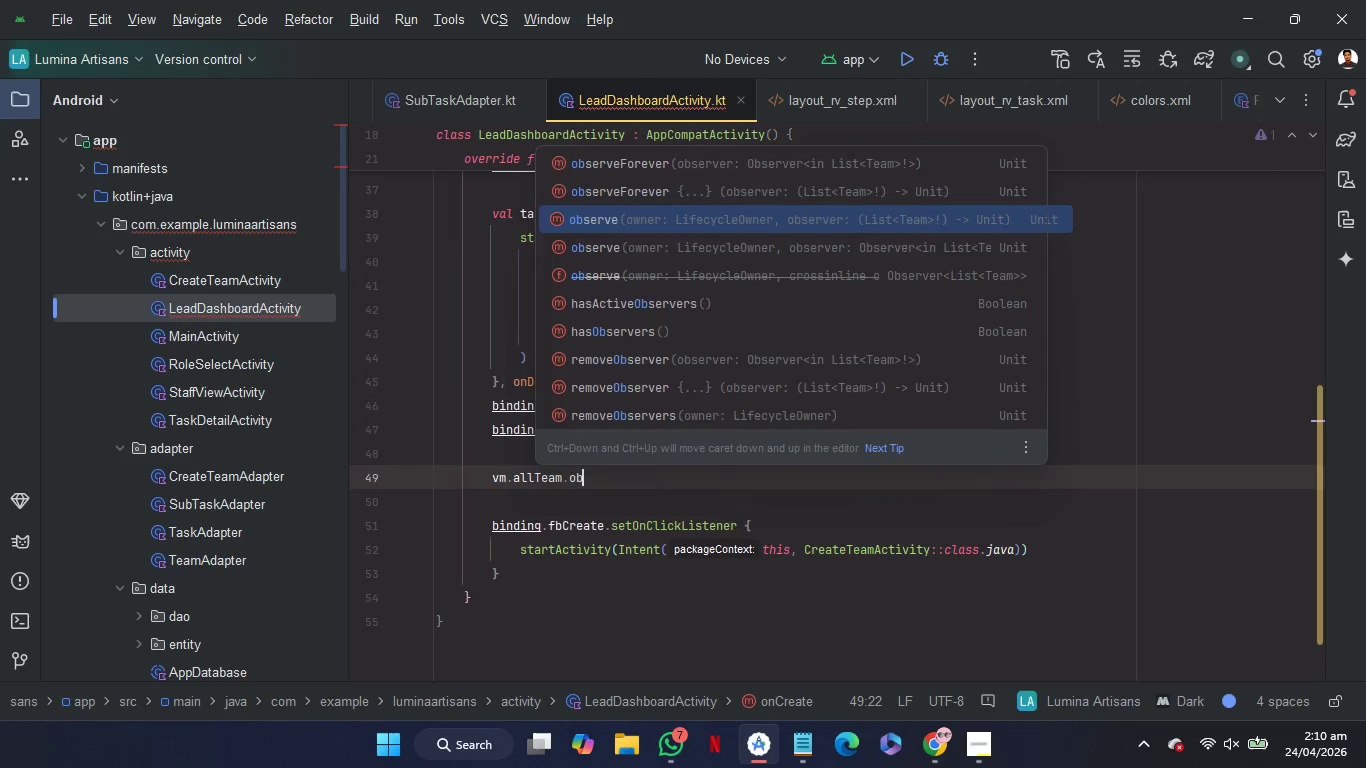 
key(Enter)
 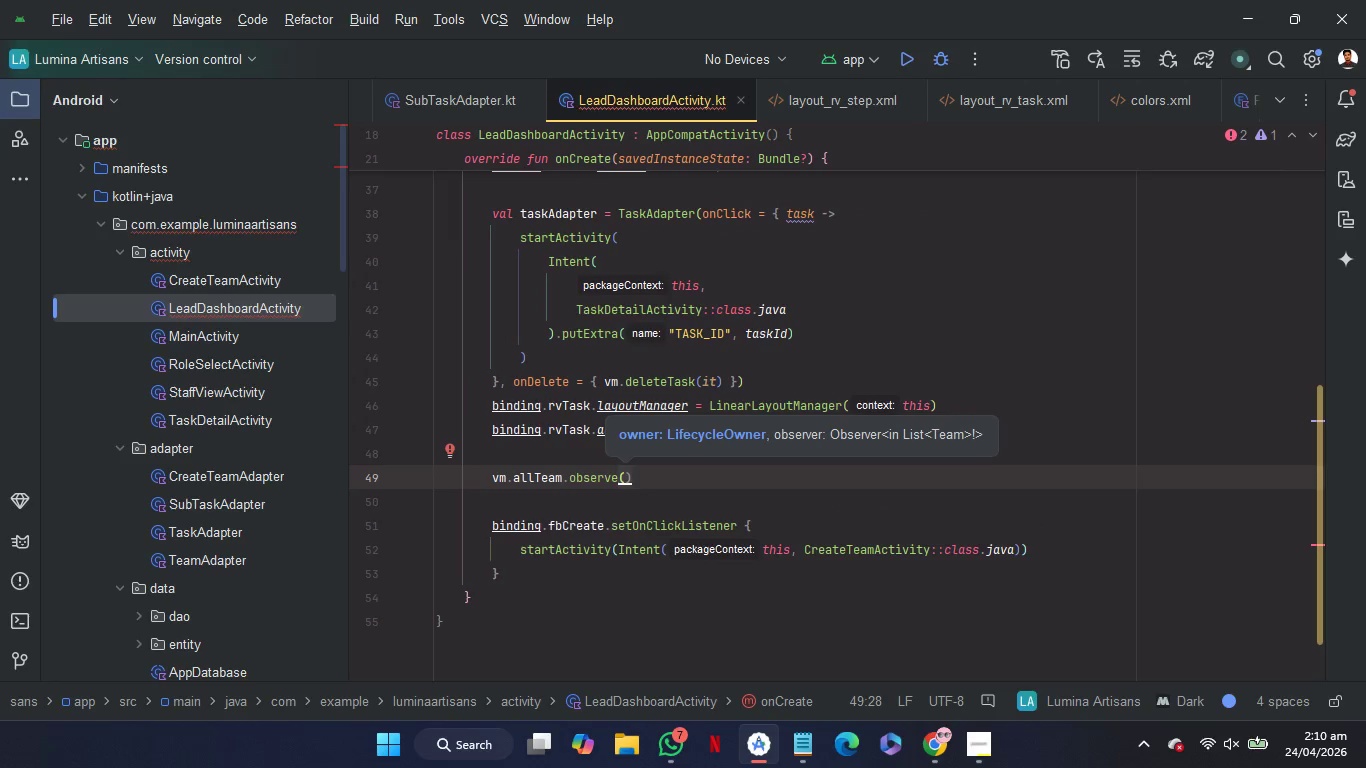 
type(th)
 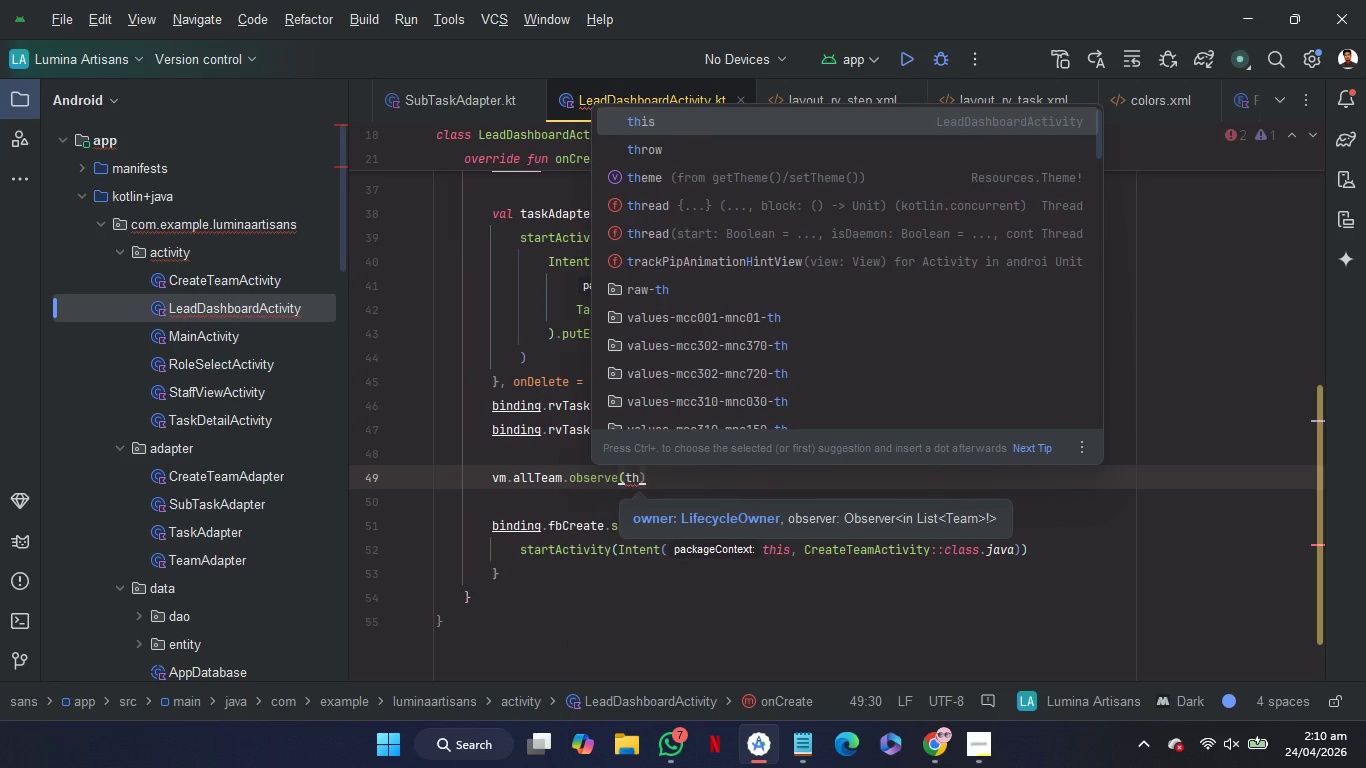 
key(Enter)
 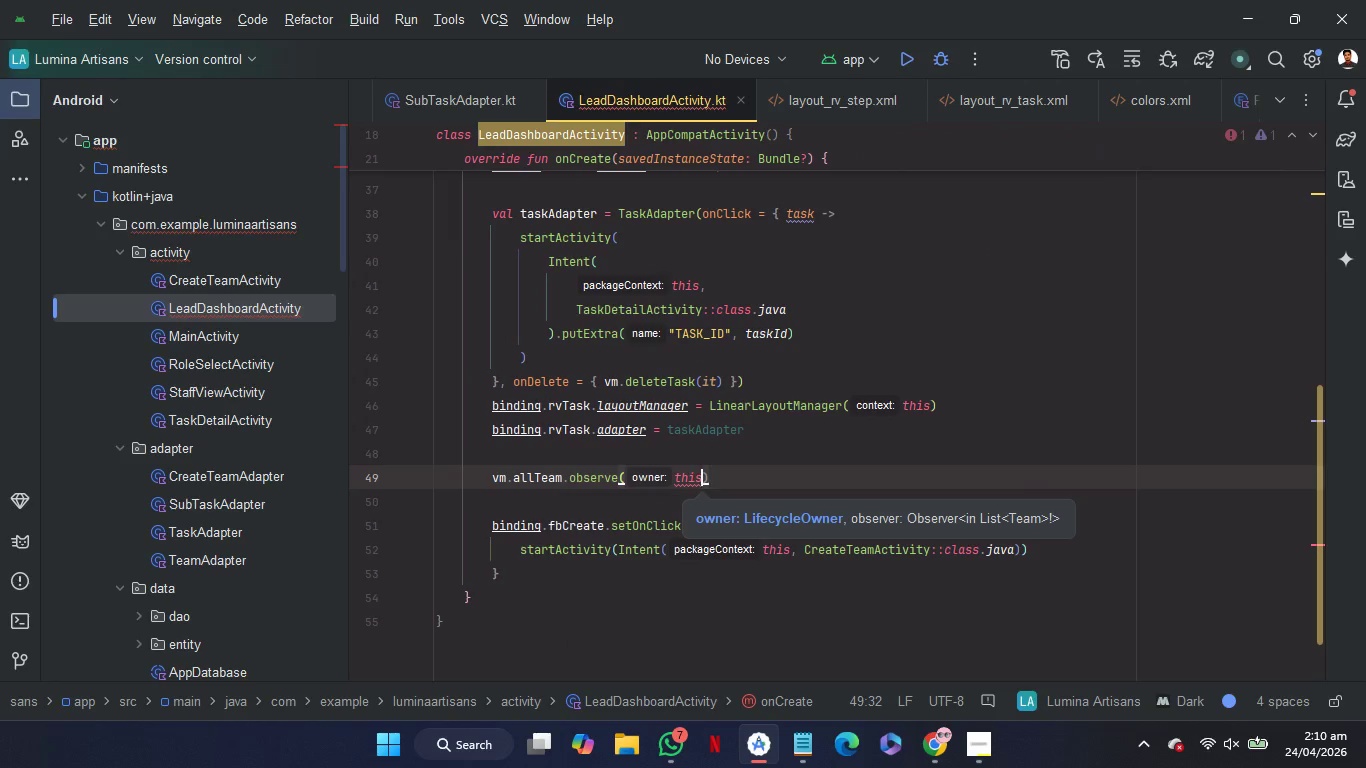 
key(ArrowRight)
 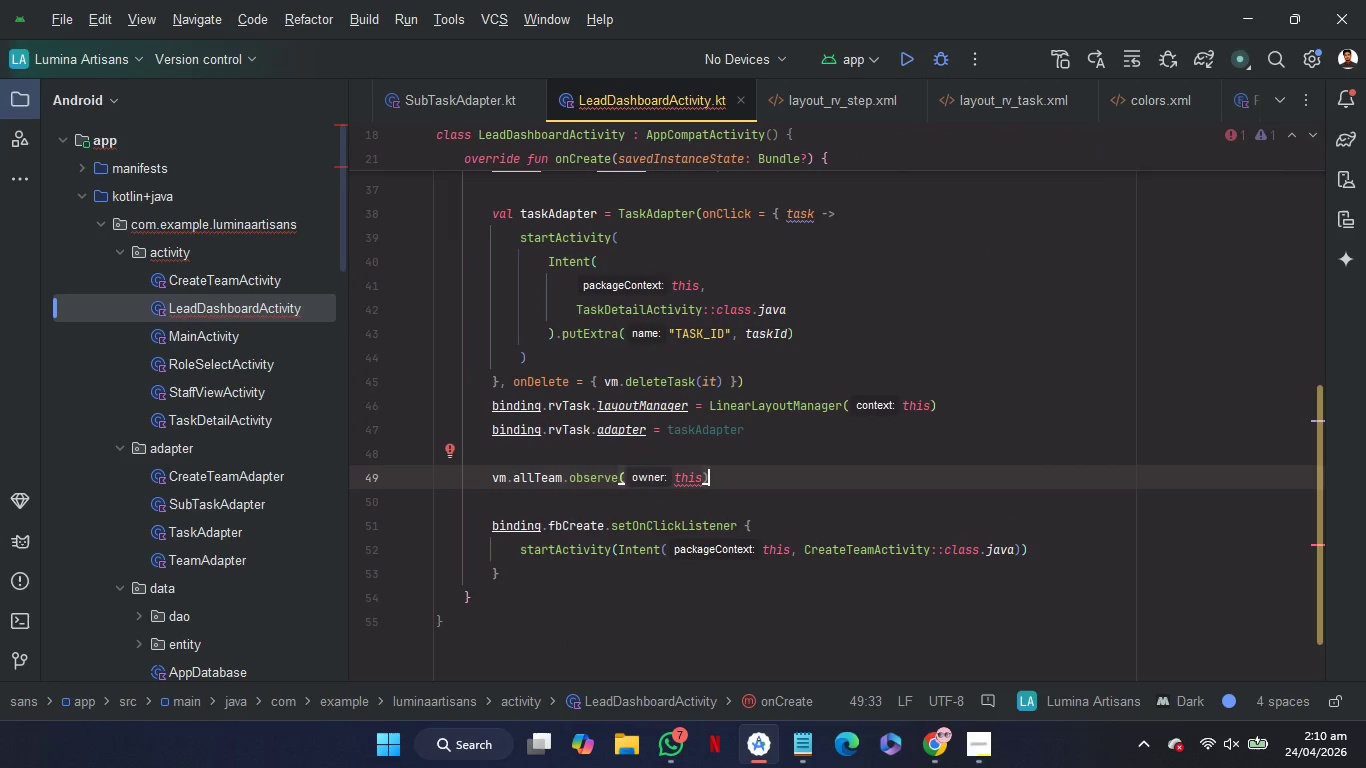 
type( {team ->)
 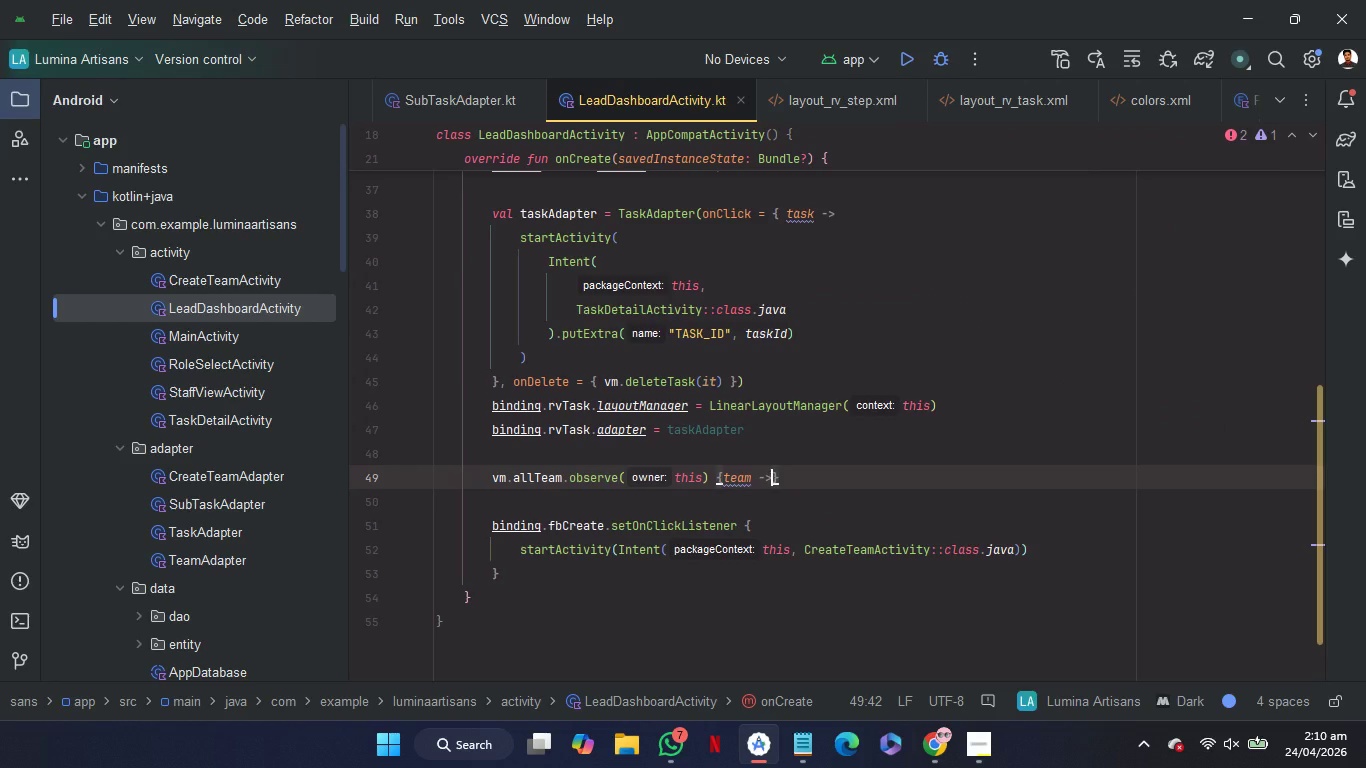 
key(Enter)
 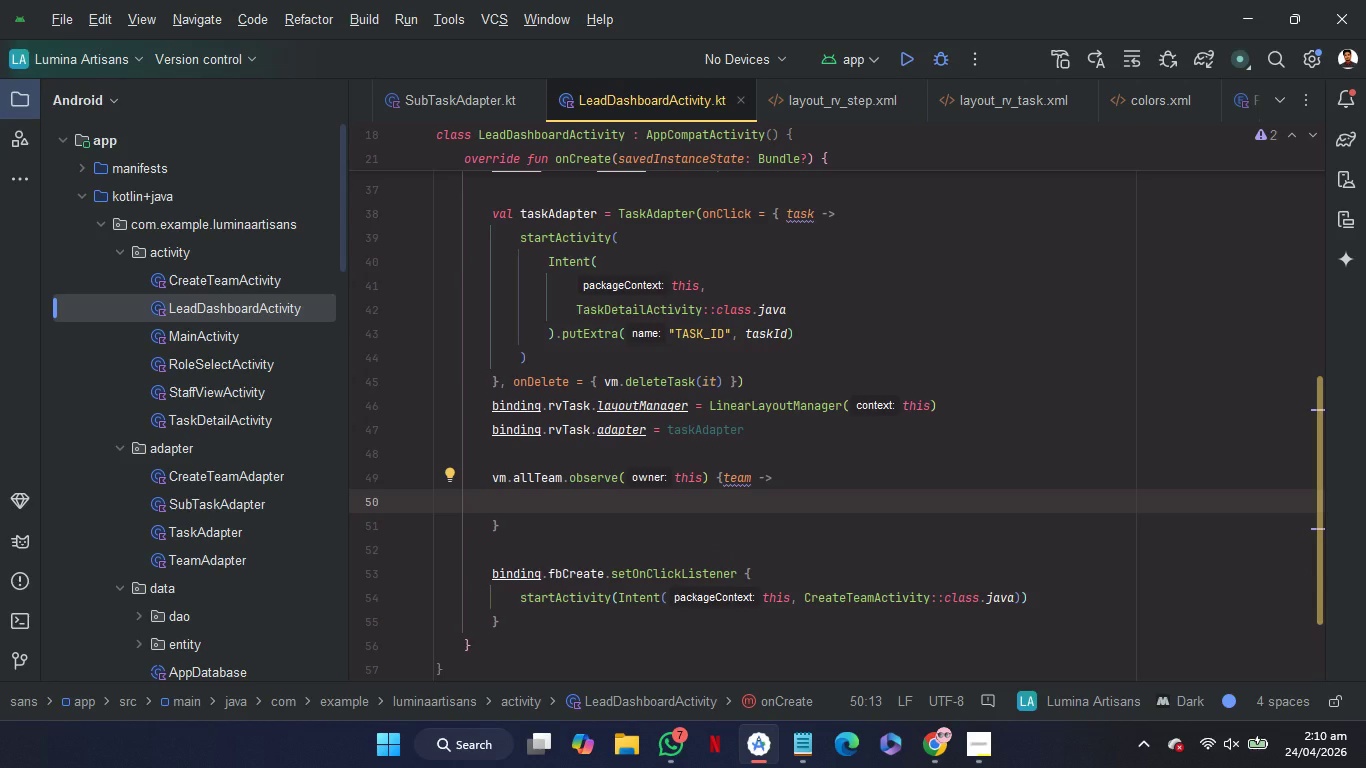 
type(tea)
 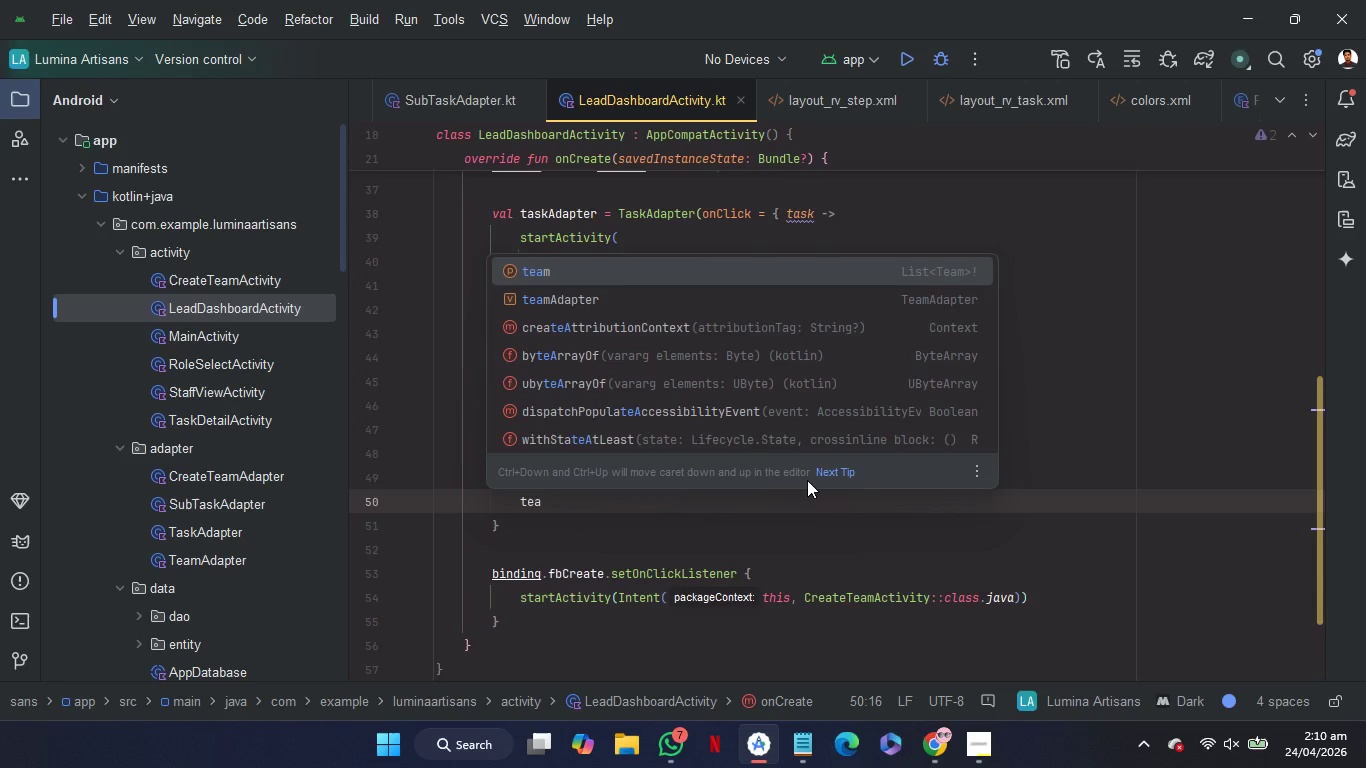 
key(ArrowDown)
 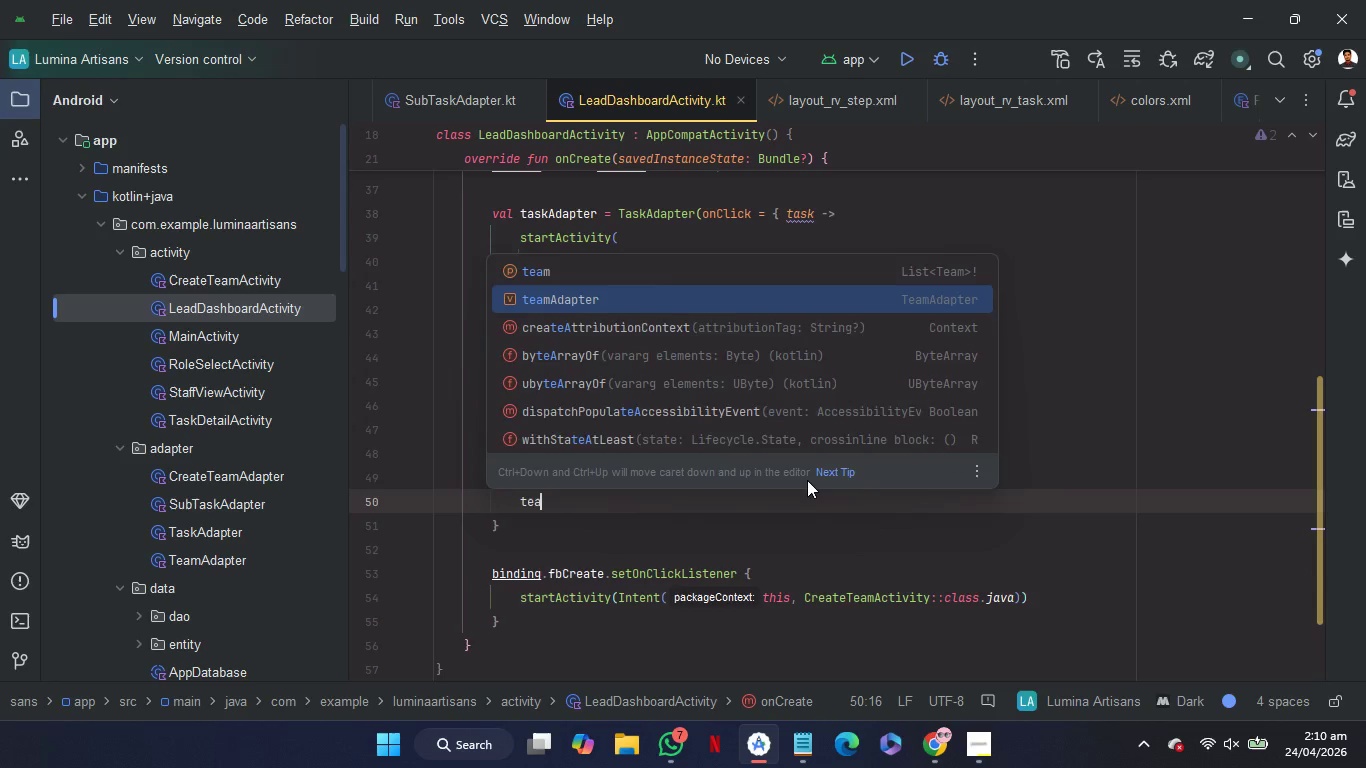 
key(Enter)
 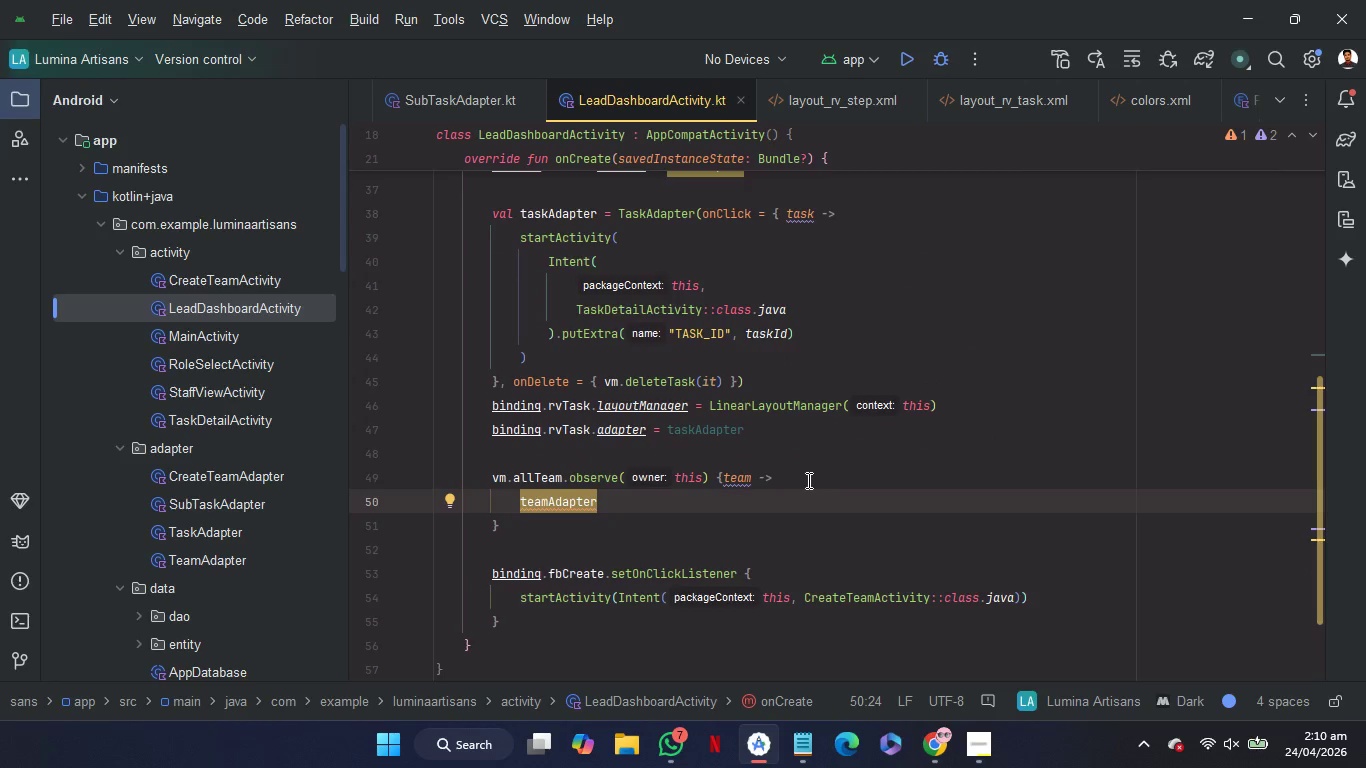 
key(Period)
 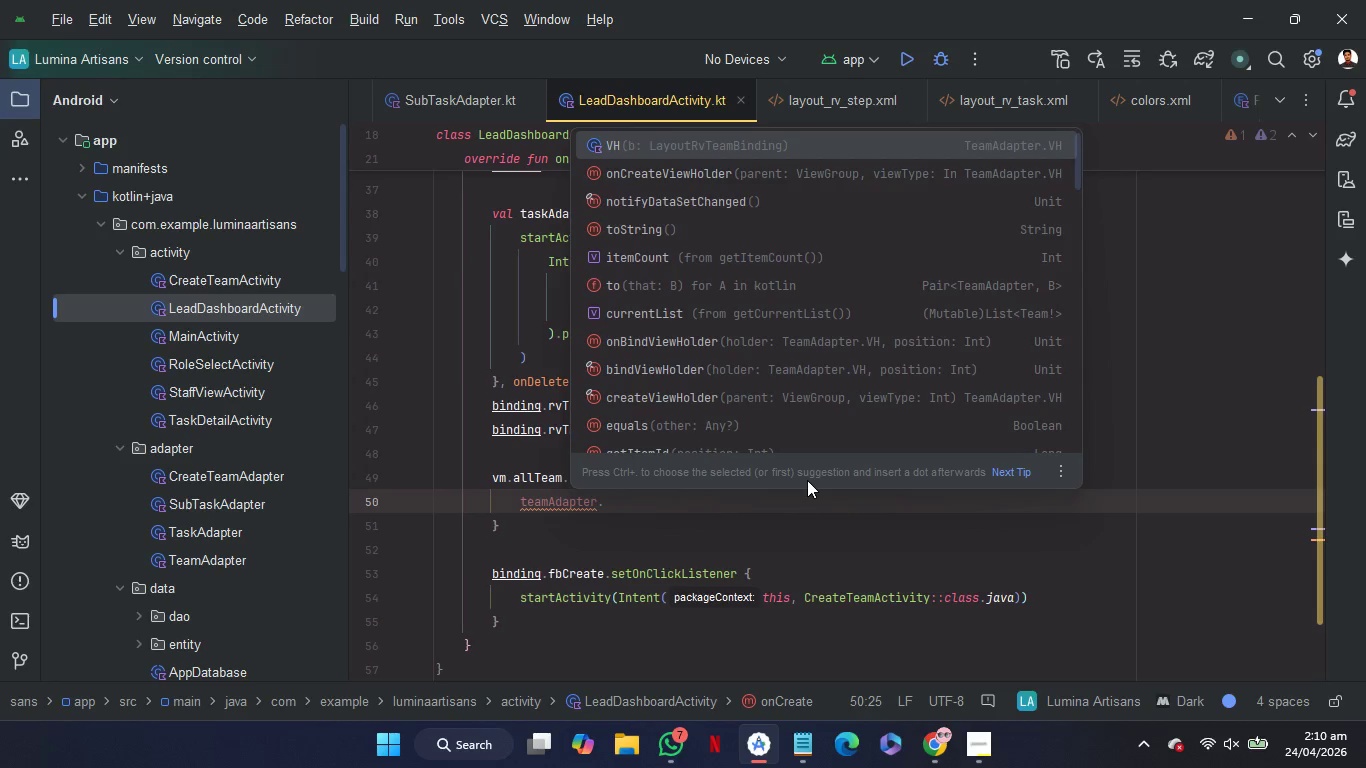 
key(S)
 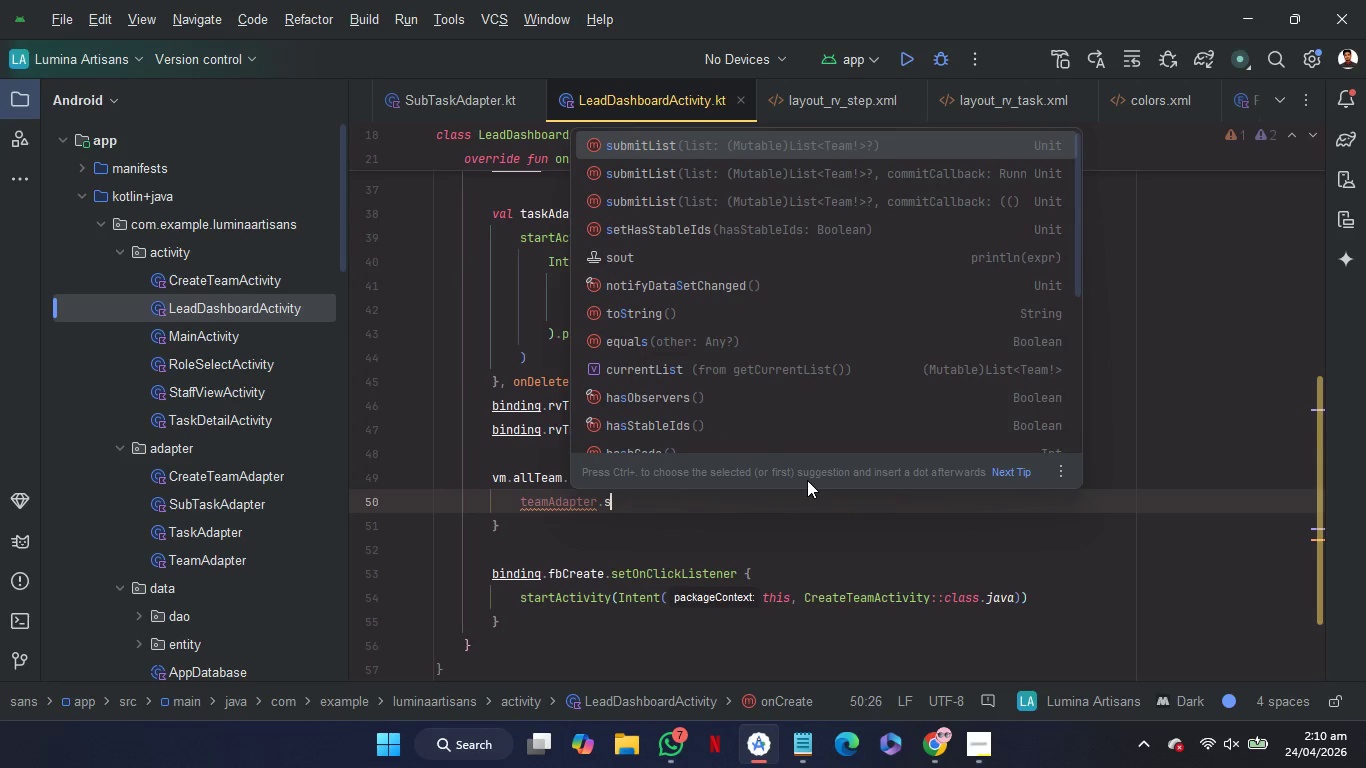 
key(Enter)
 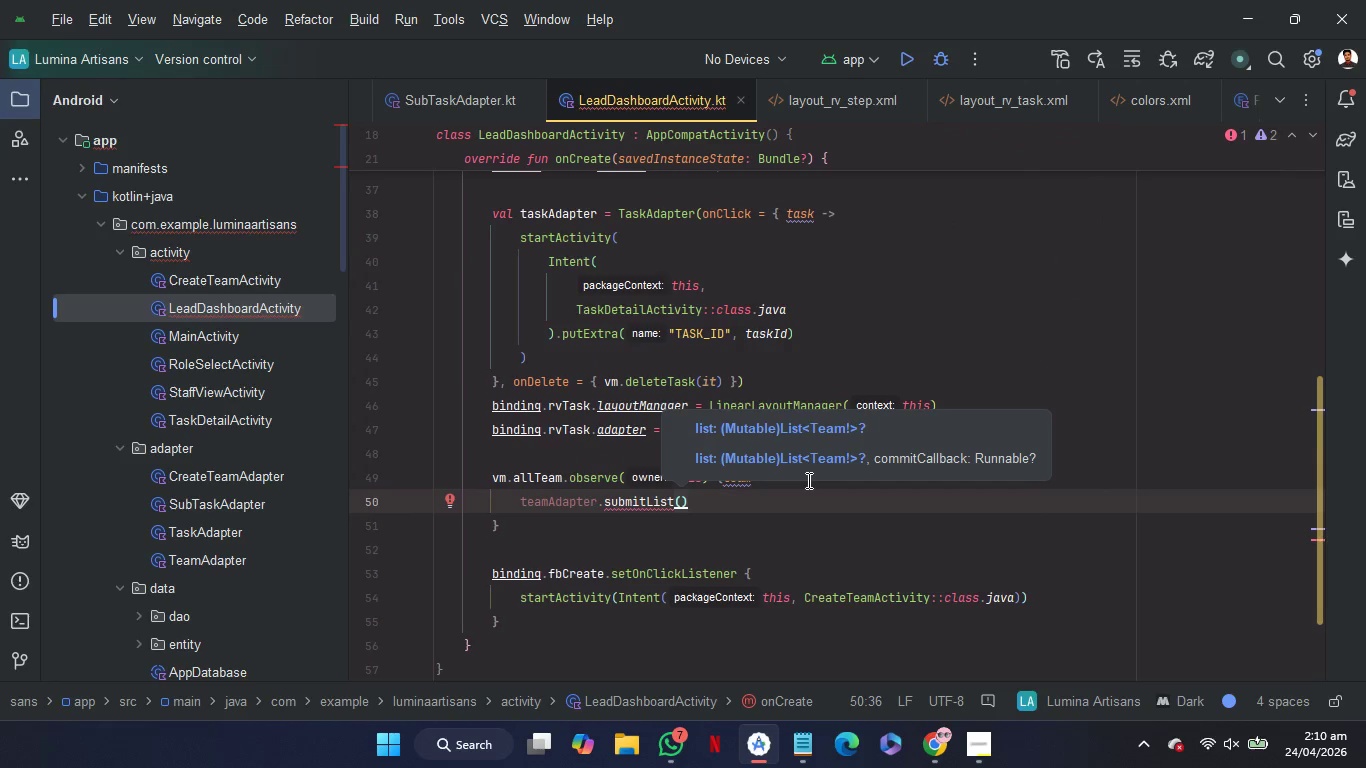 
type(tes)
key(Backspace)
 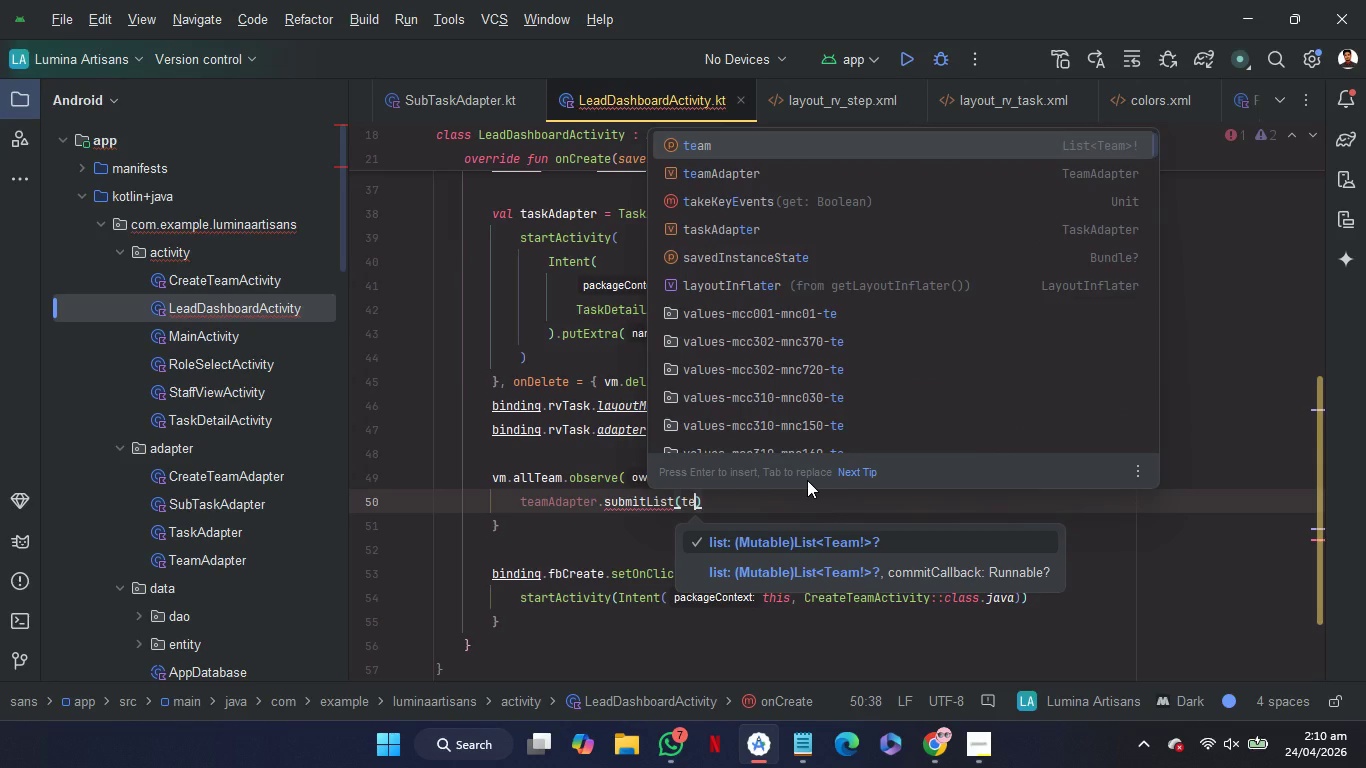 
key(Enter)
 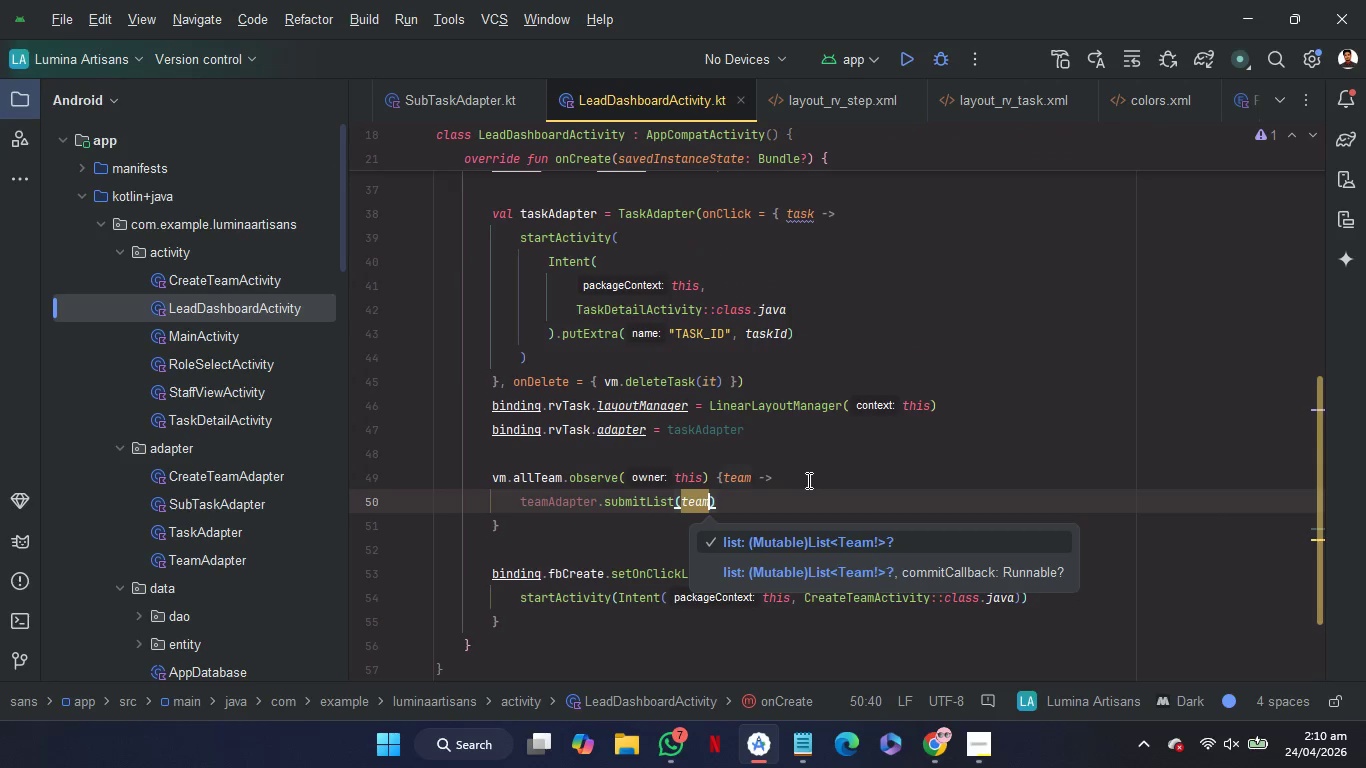 
key(ArrowRight)
 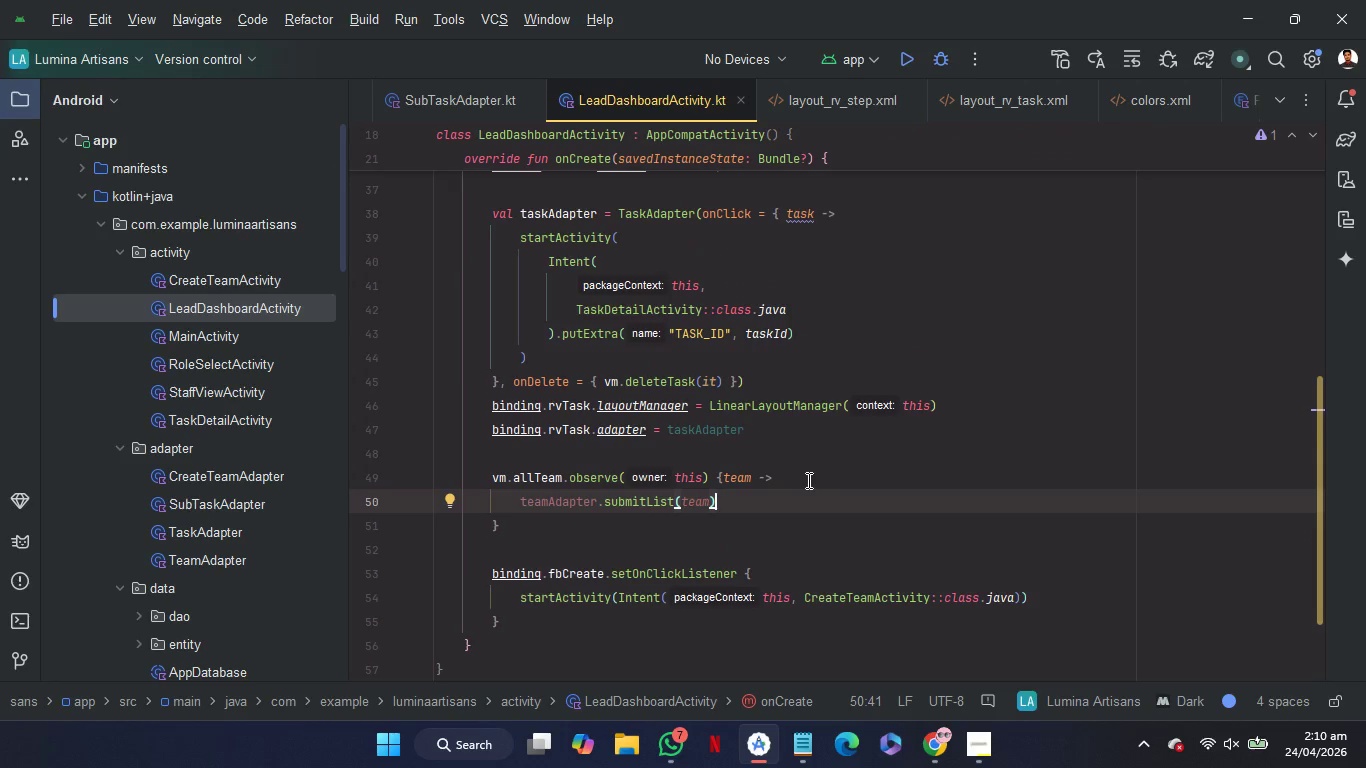 
key(Enter)
 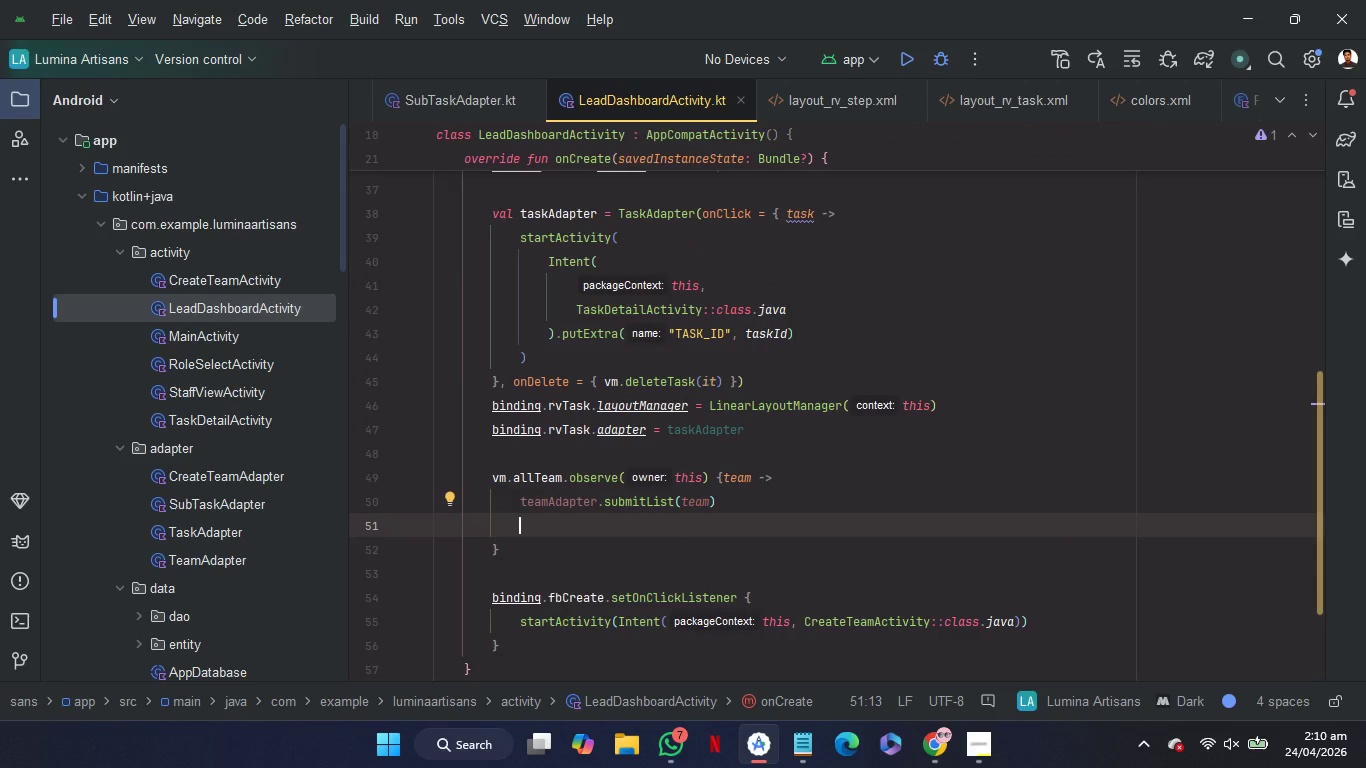 
type(if)
 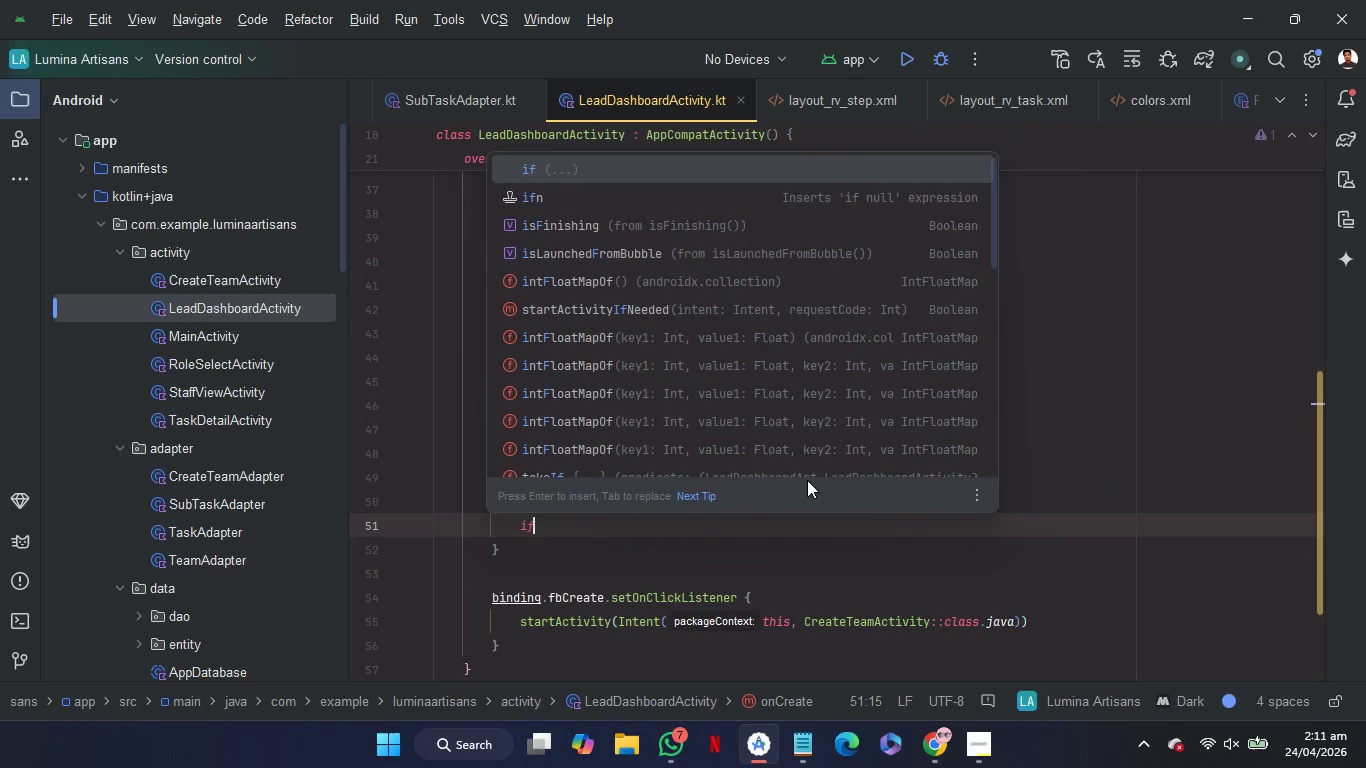 
key(Enter)
 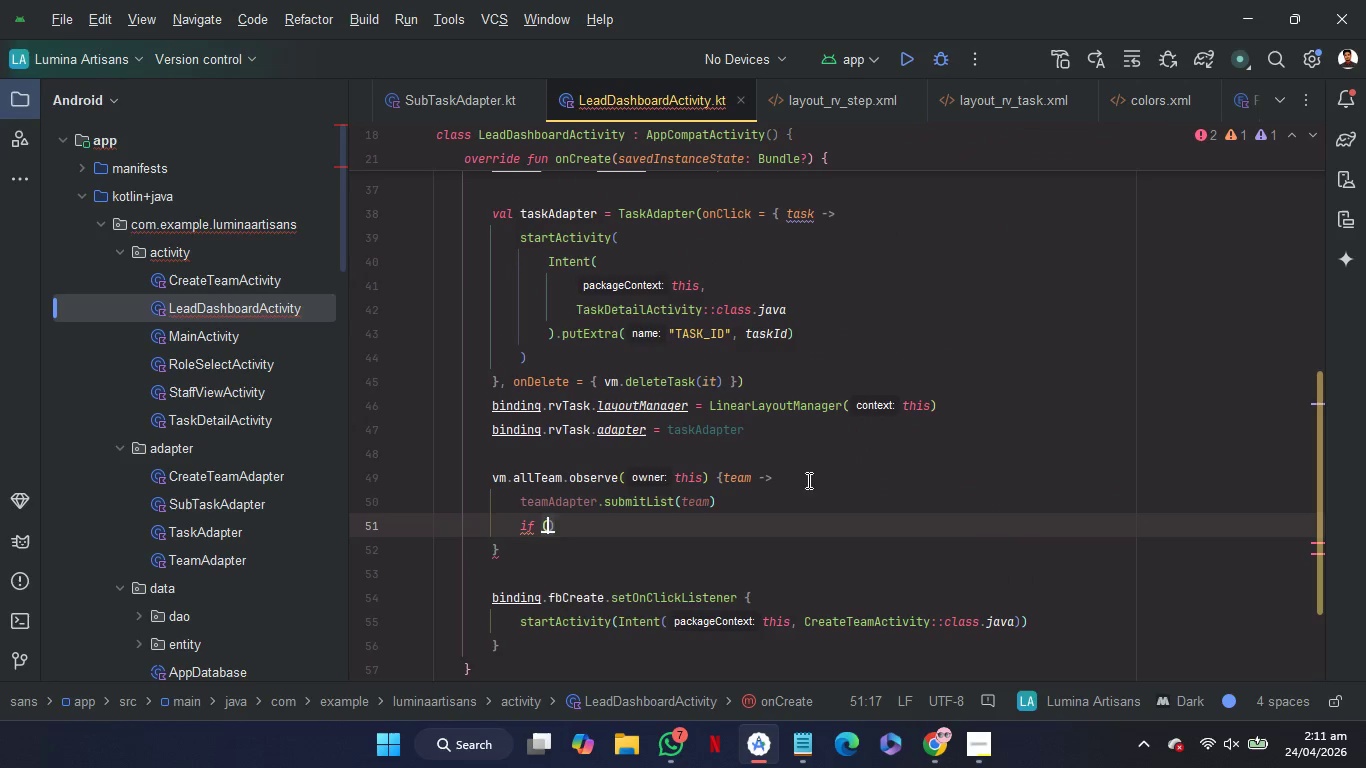 
type(tea)
 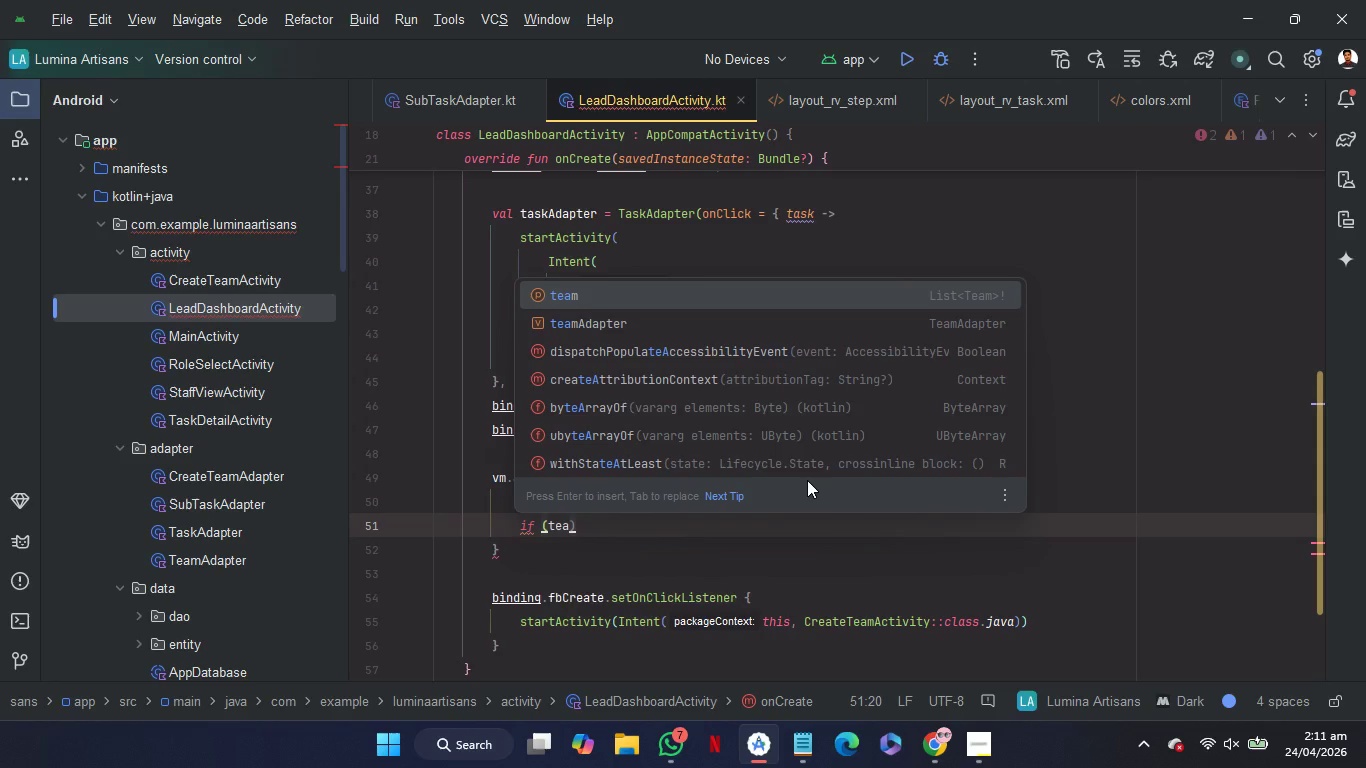 
key(Enter)
 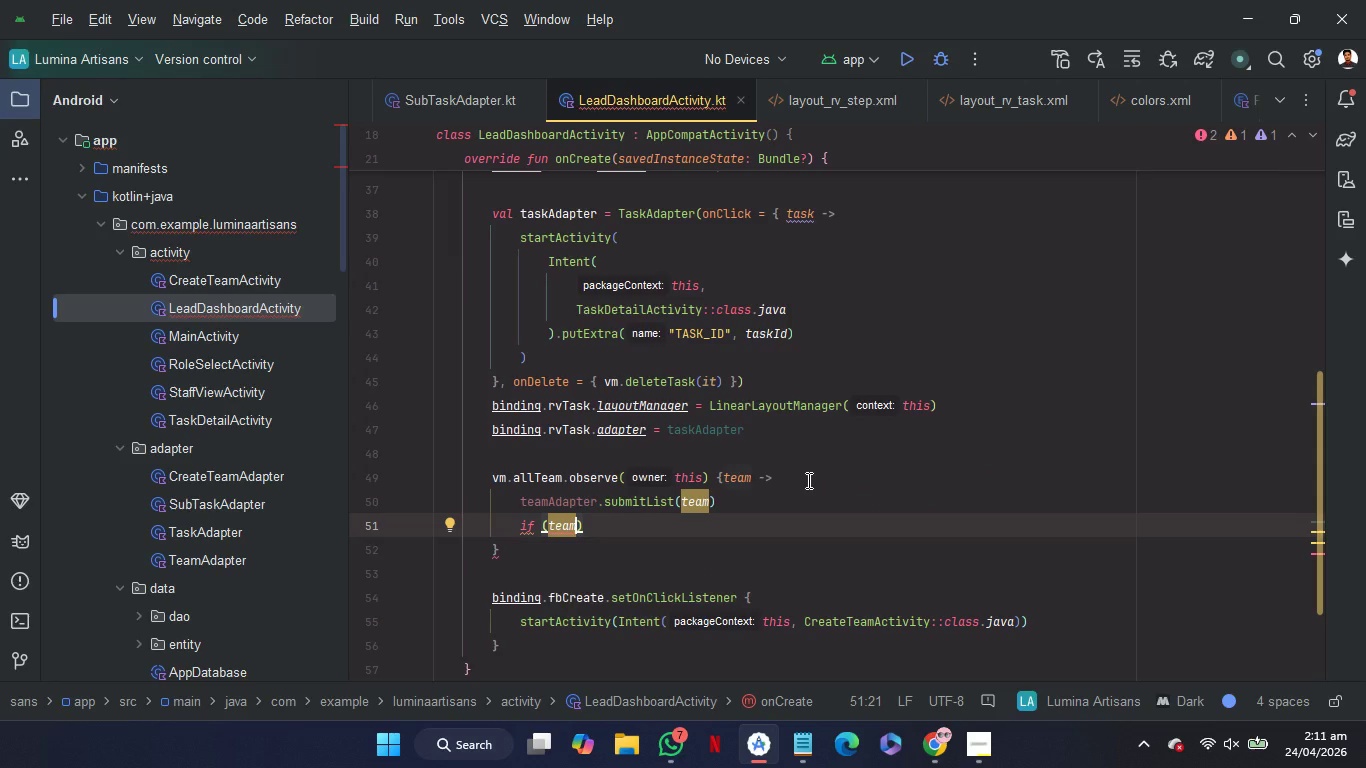 
wait(8.52)
 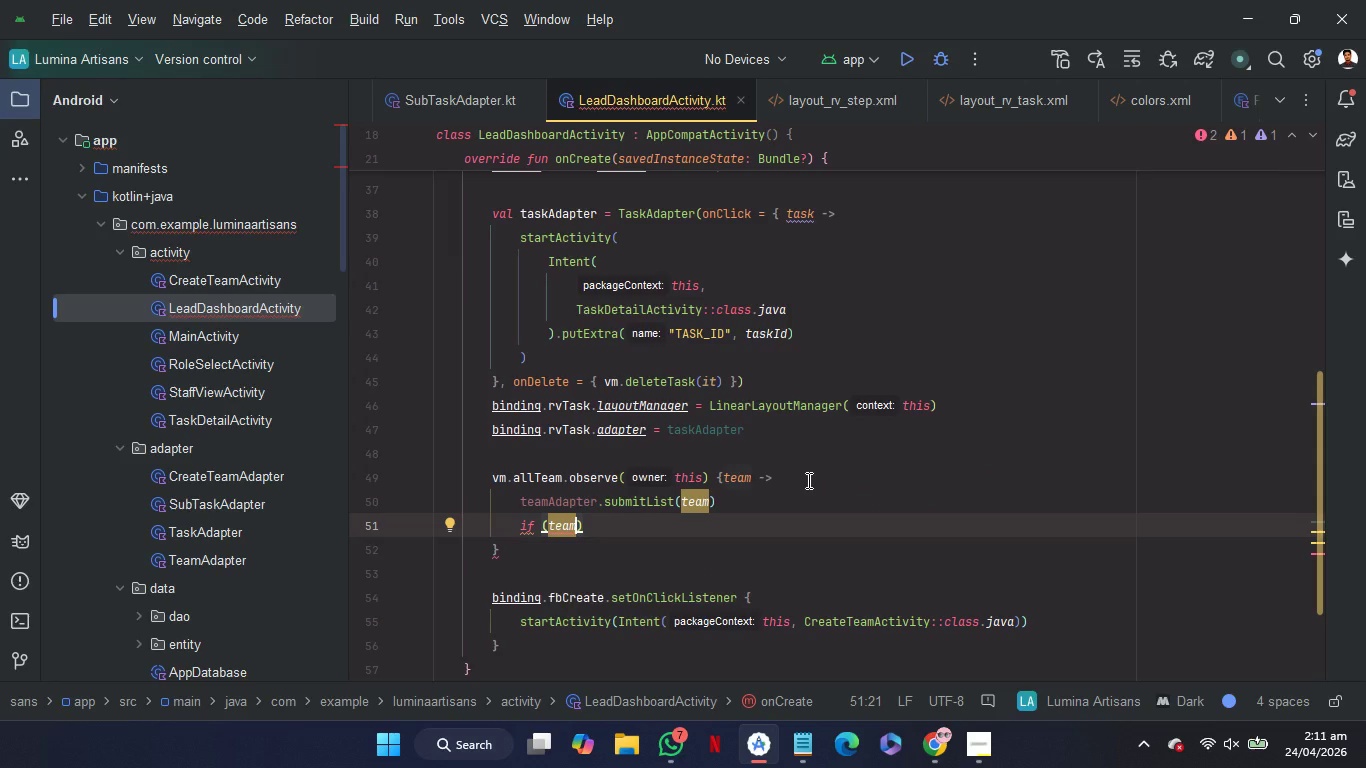 
key(Period)
 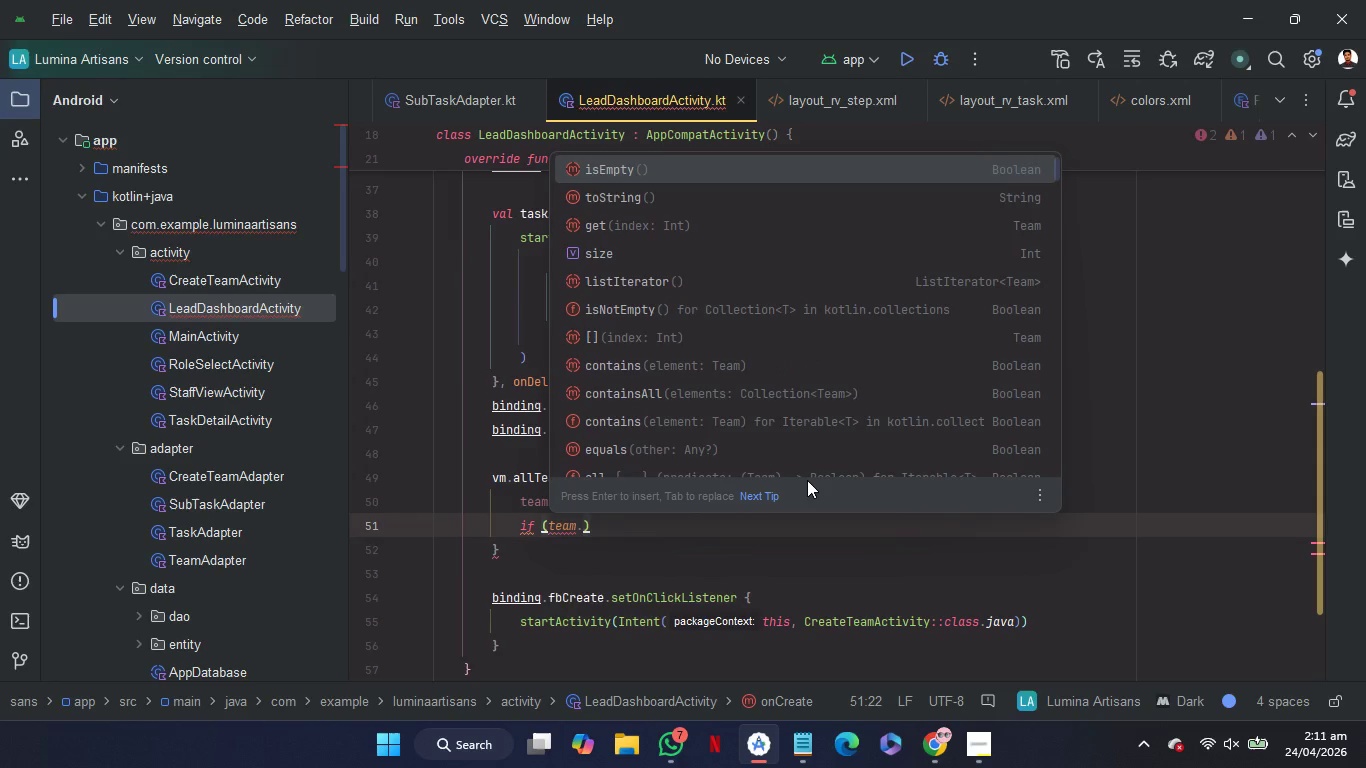 
key(Enter)
 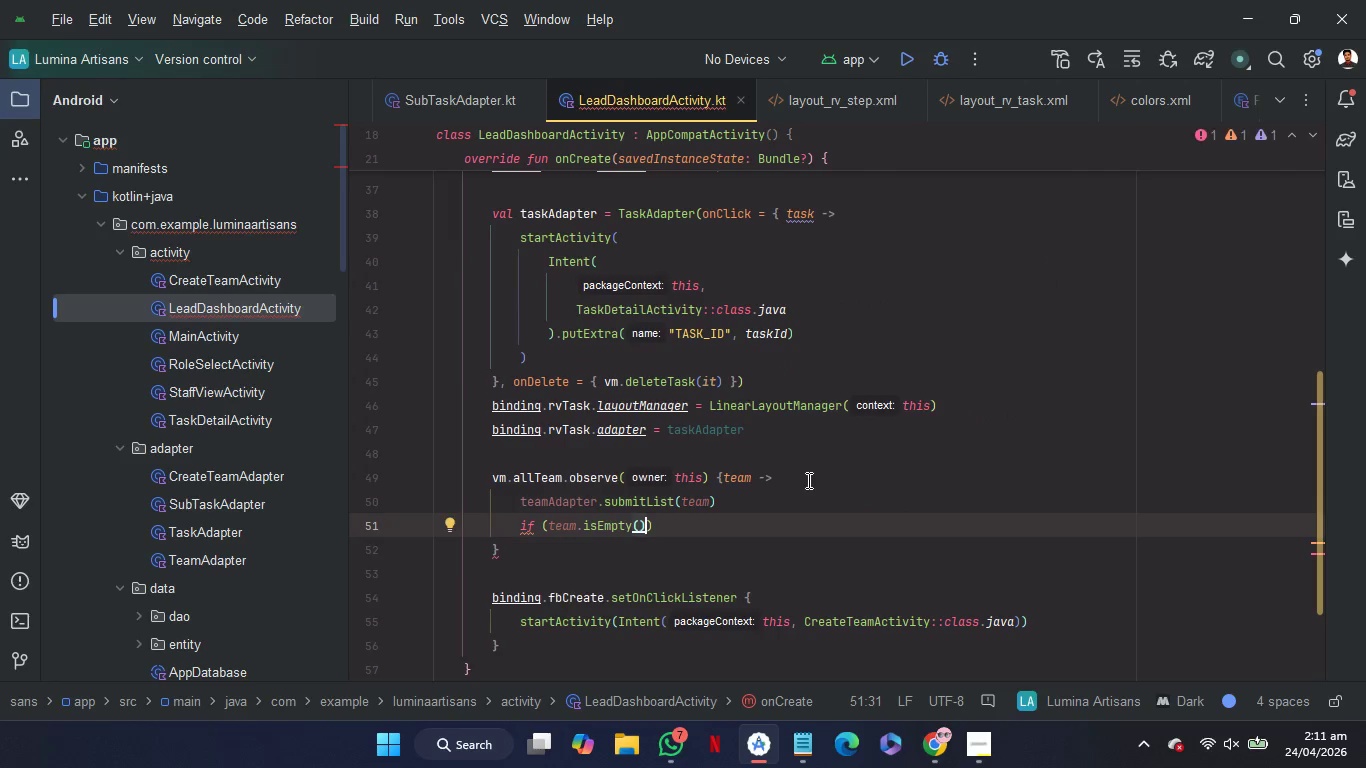 
key(ArrowRight)
 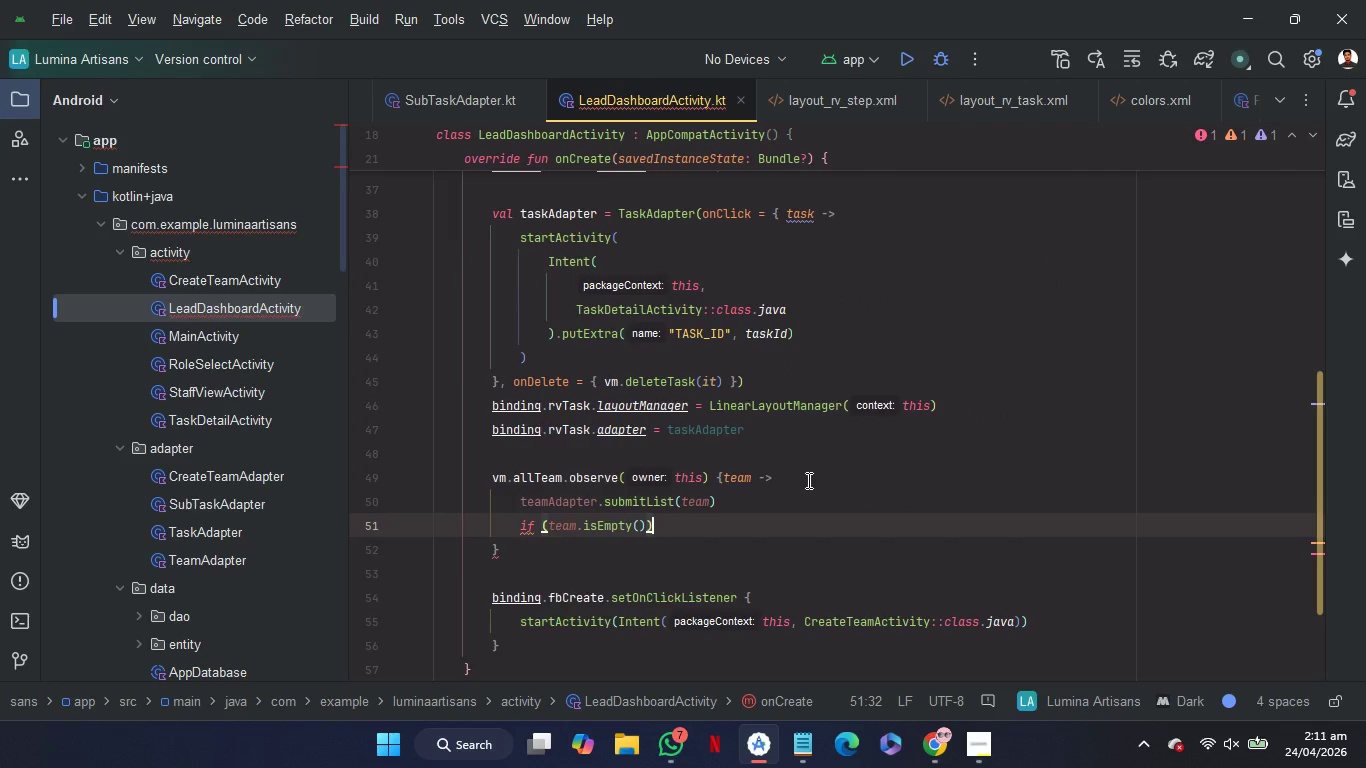 
hold_key(key=ShiftRight, duration=0.67)
 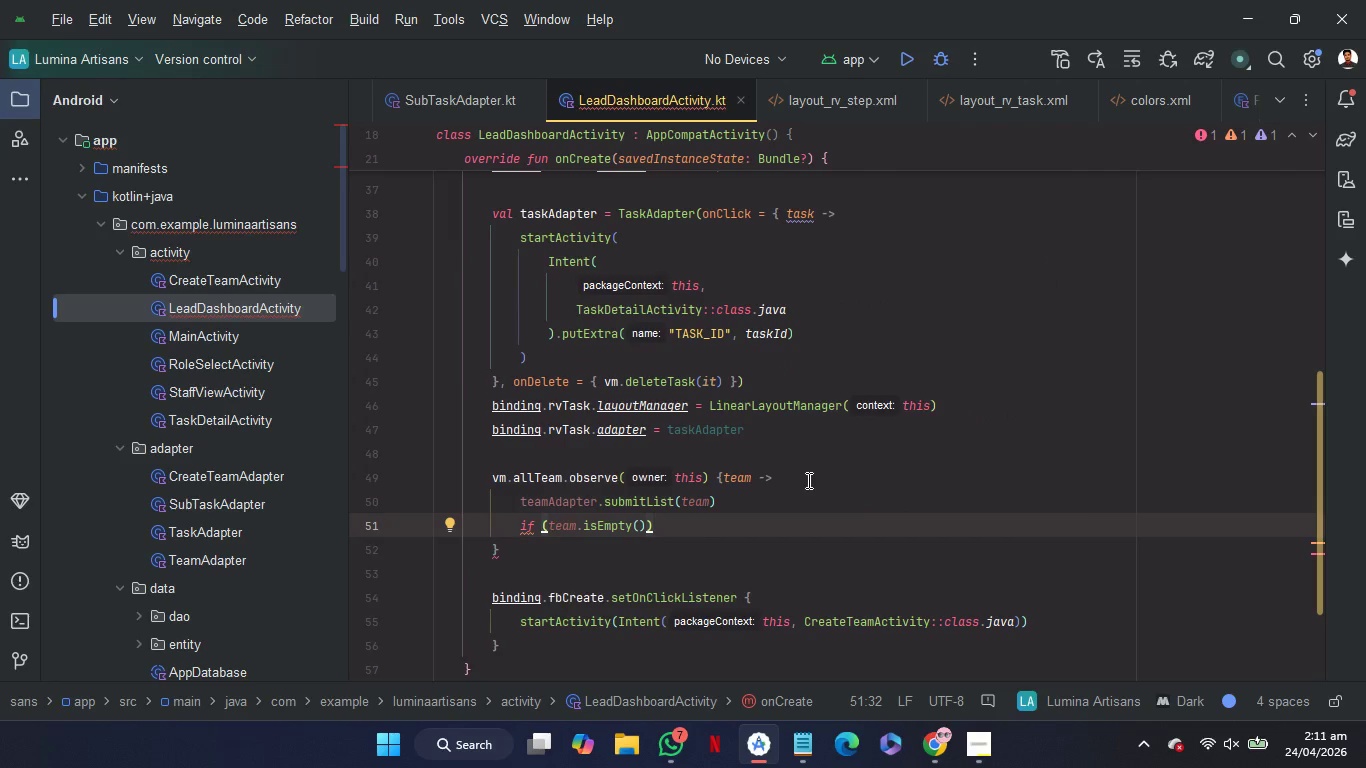 
key(Shift+BracketLeft)
 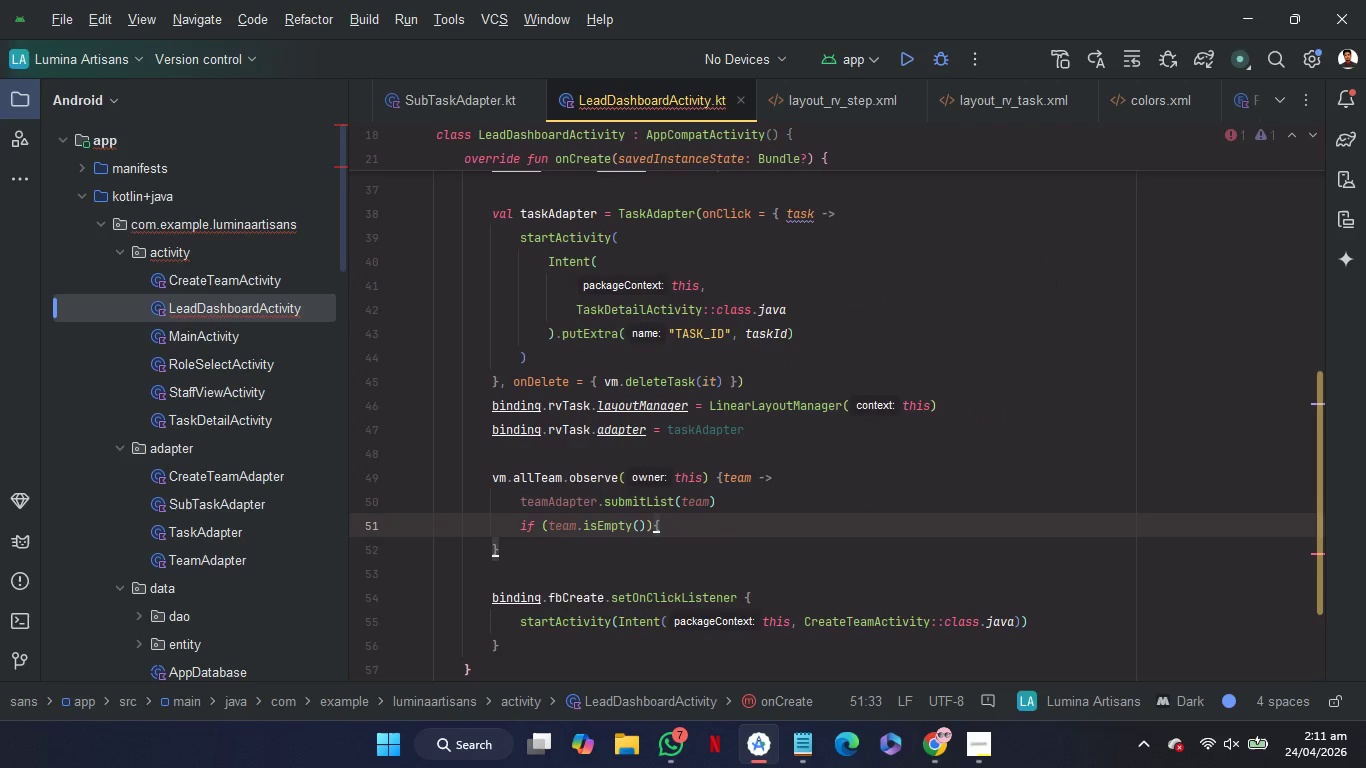 
key(Enter)
 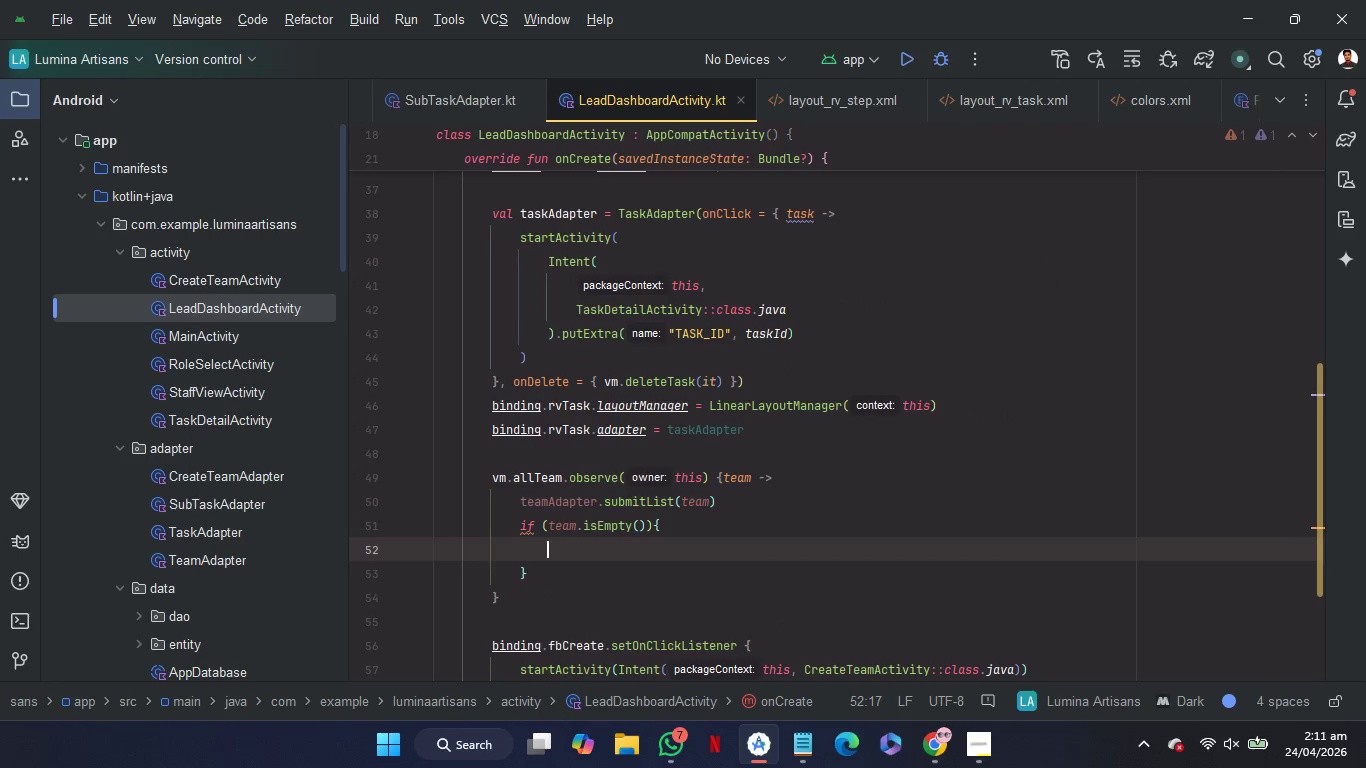 
type(bi)
 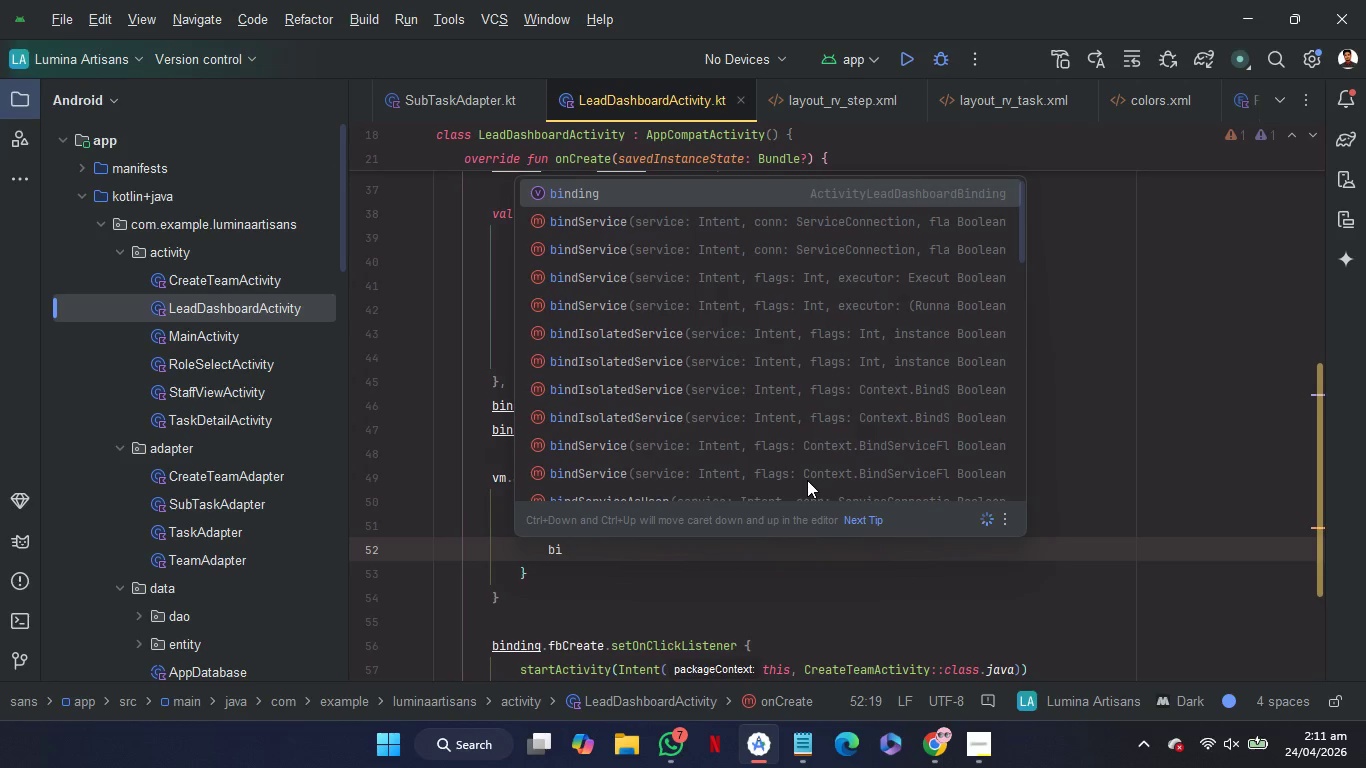 
key(Enter)
 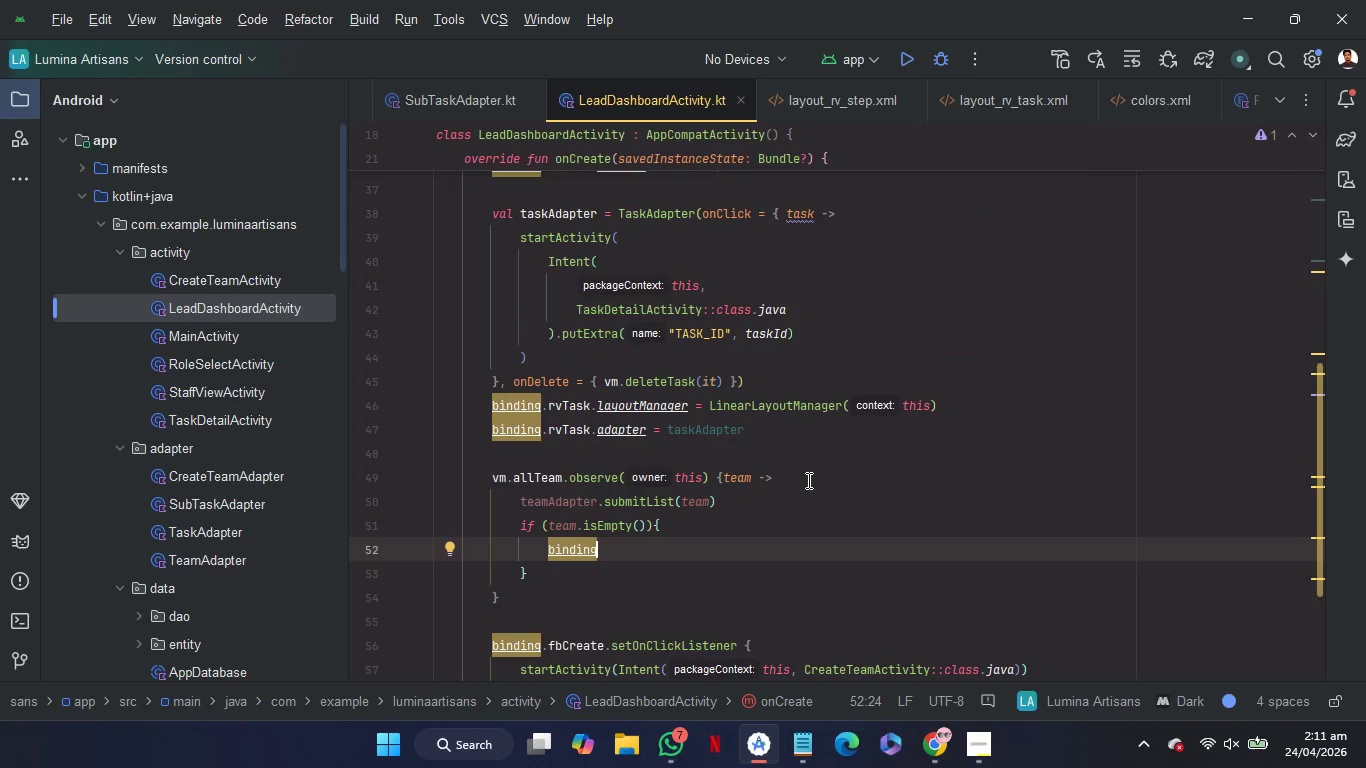 
key(Period)
 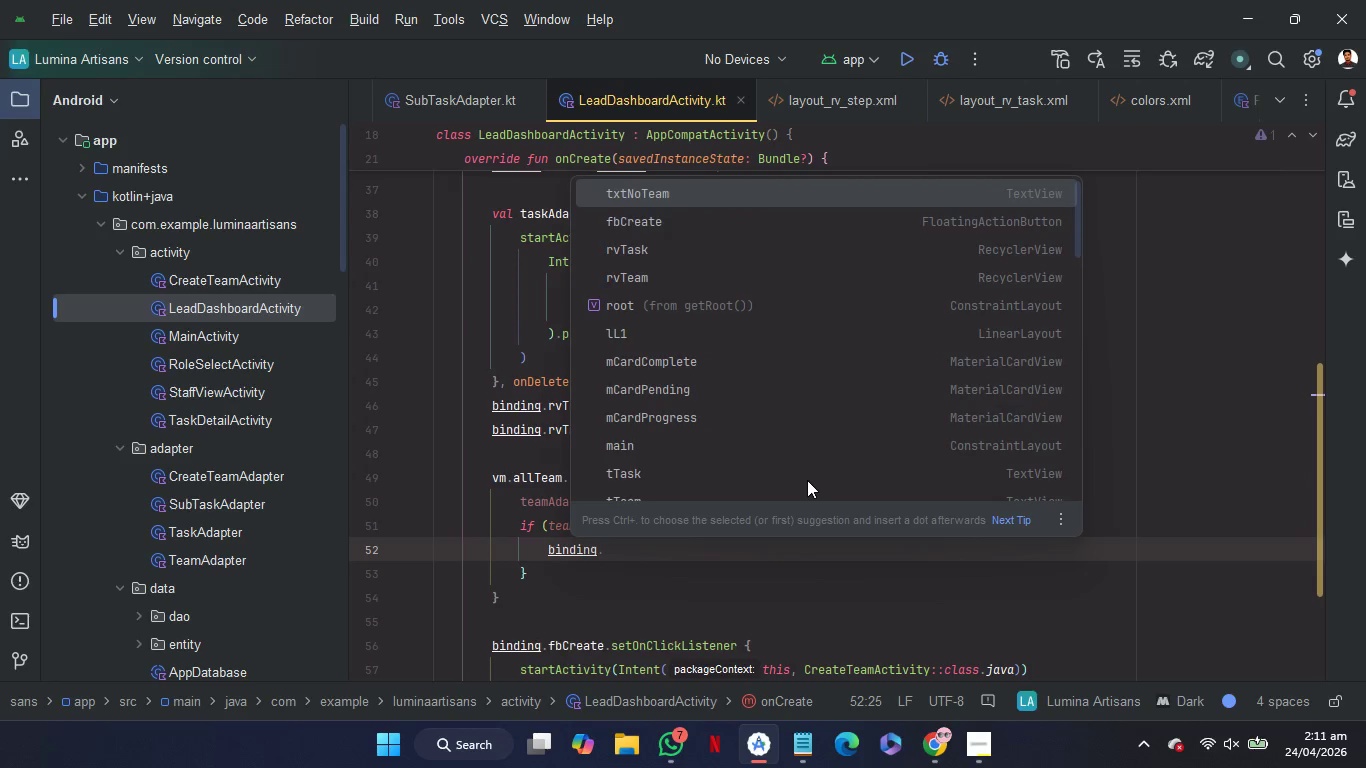 
key(T)
 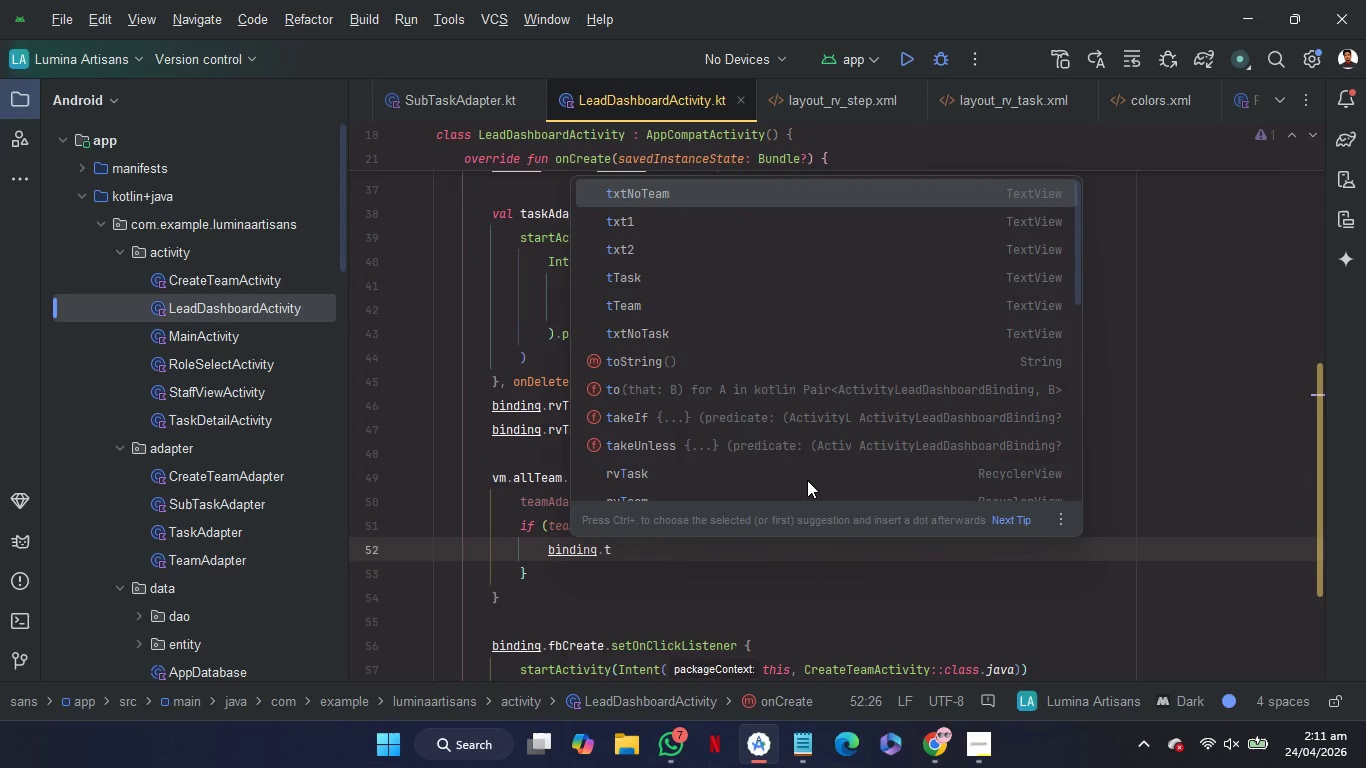 
key(Enter)
 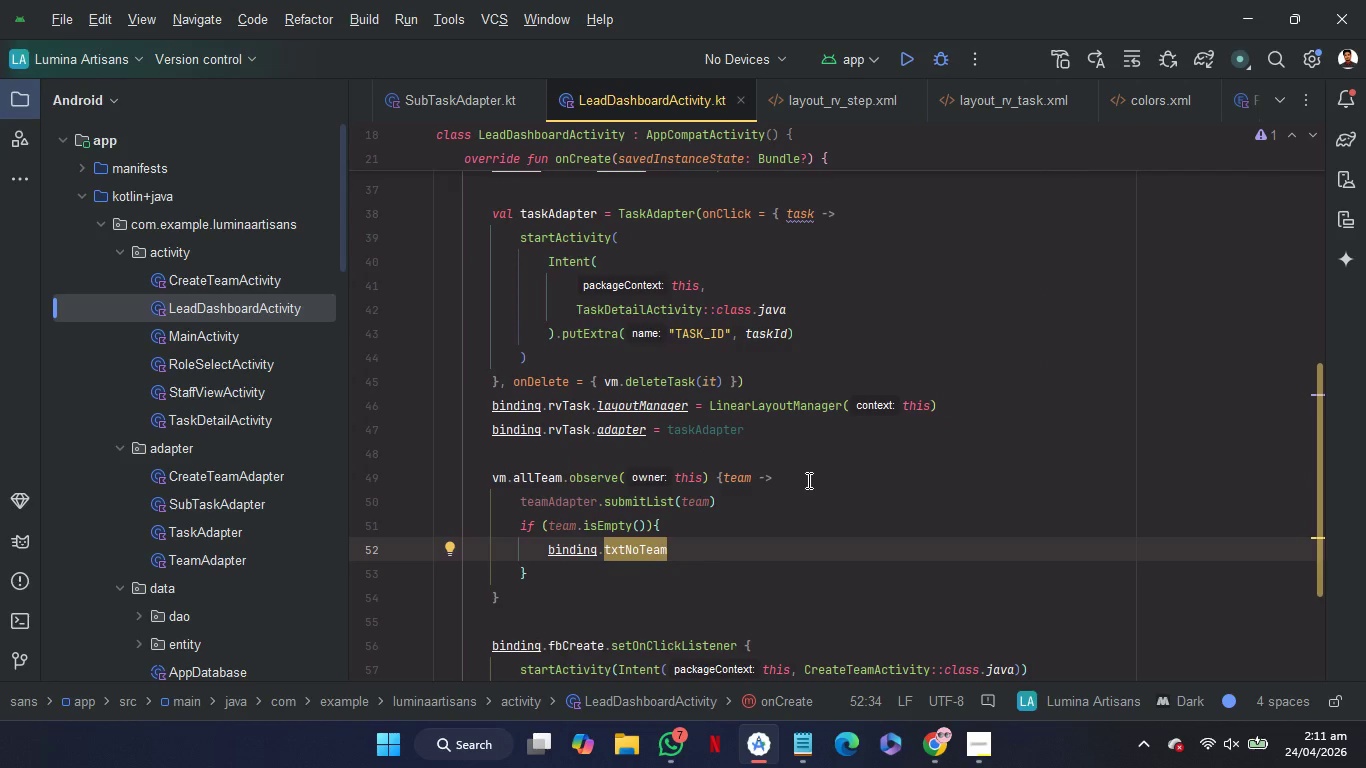 
key(Period)
 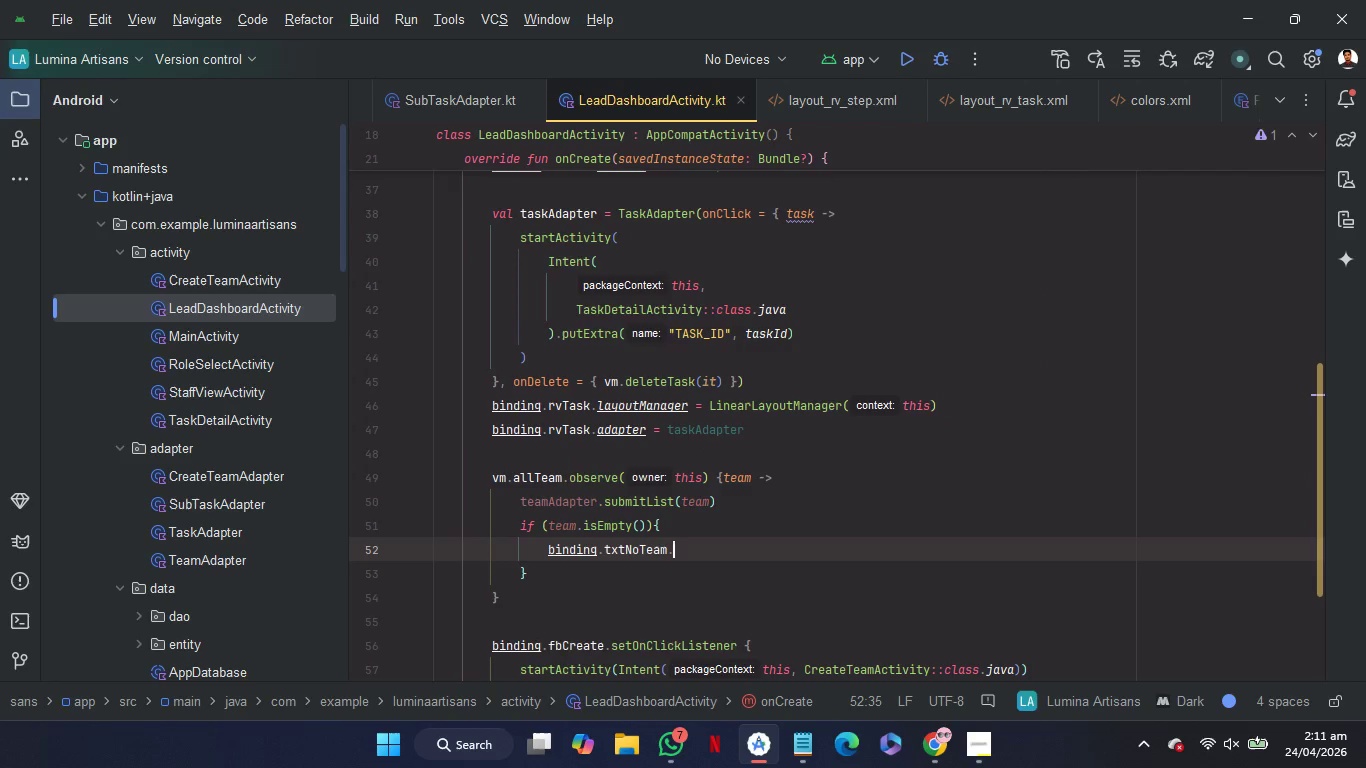 
key(V)
 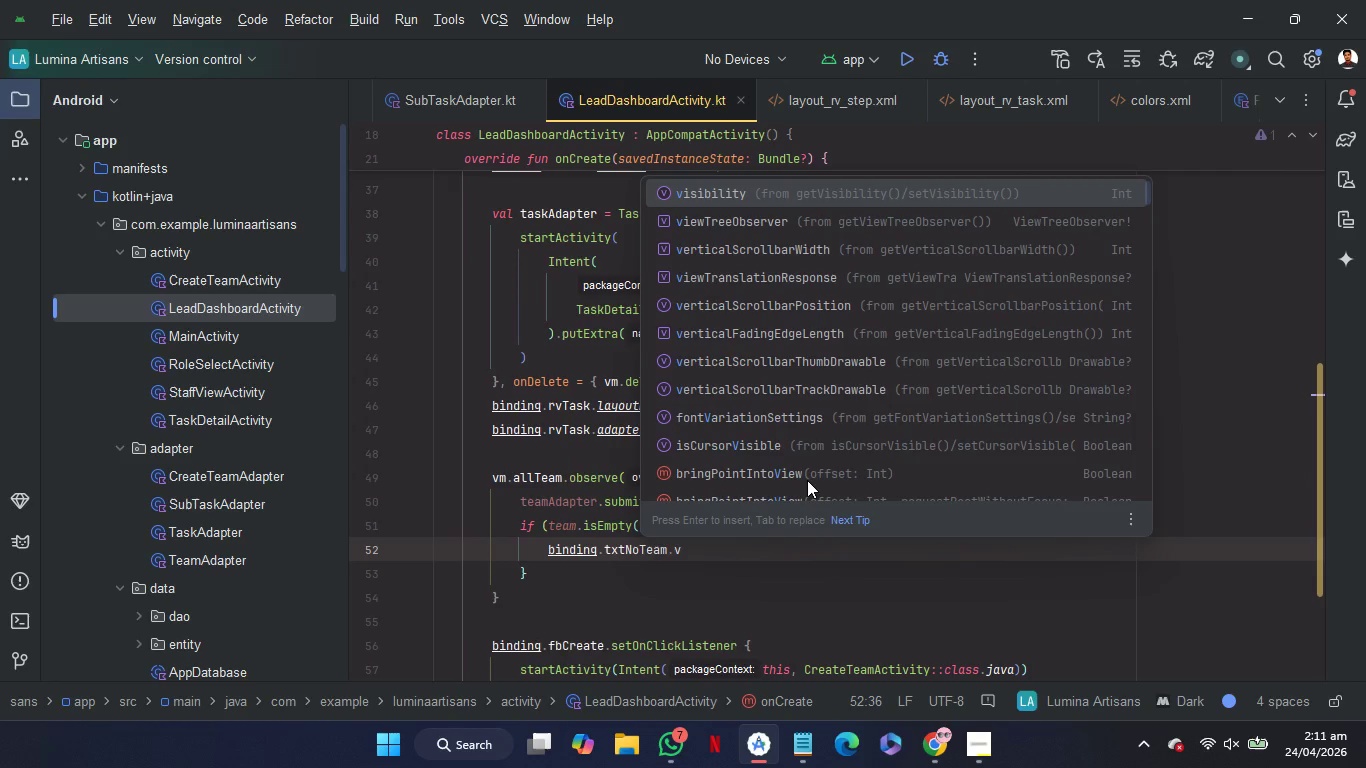 
key(Enter)
 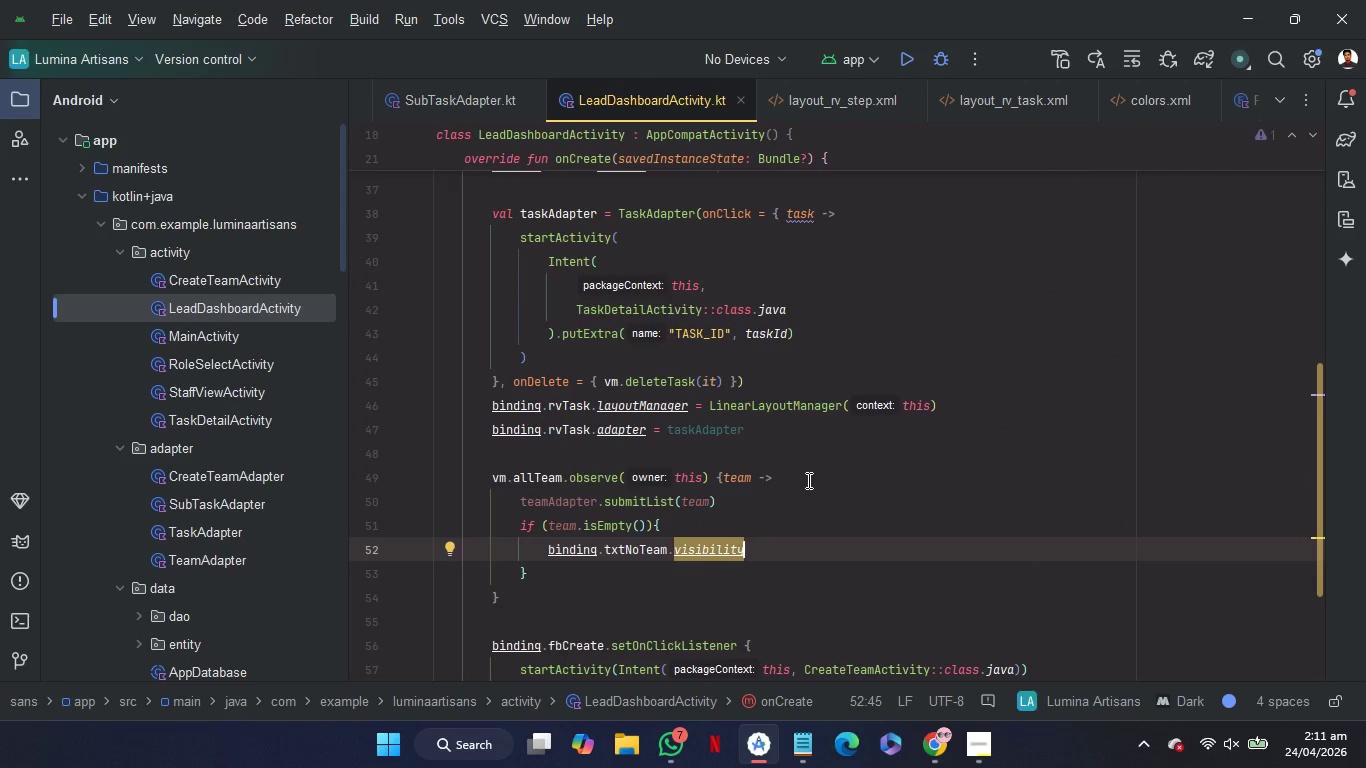 
key(Space)
 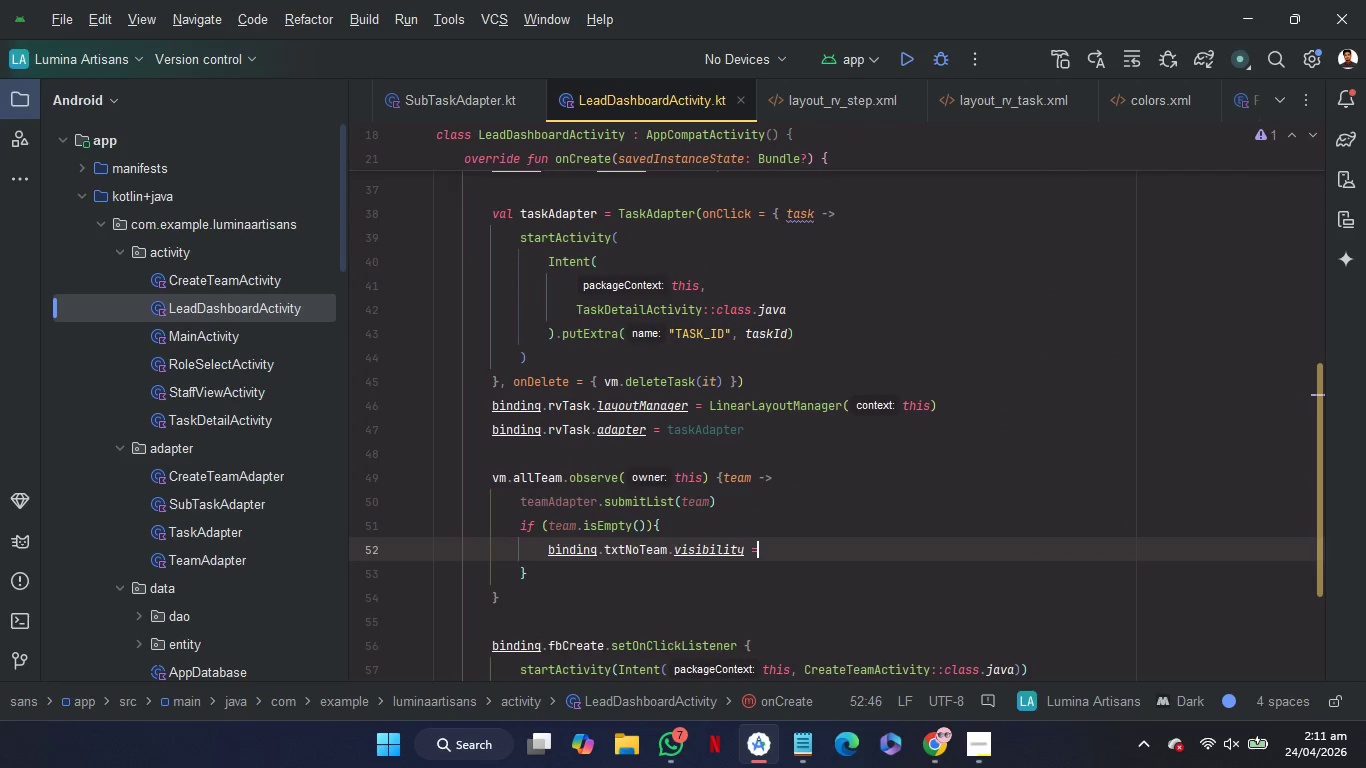 
key(Equal)
 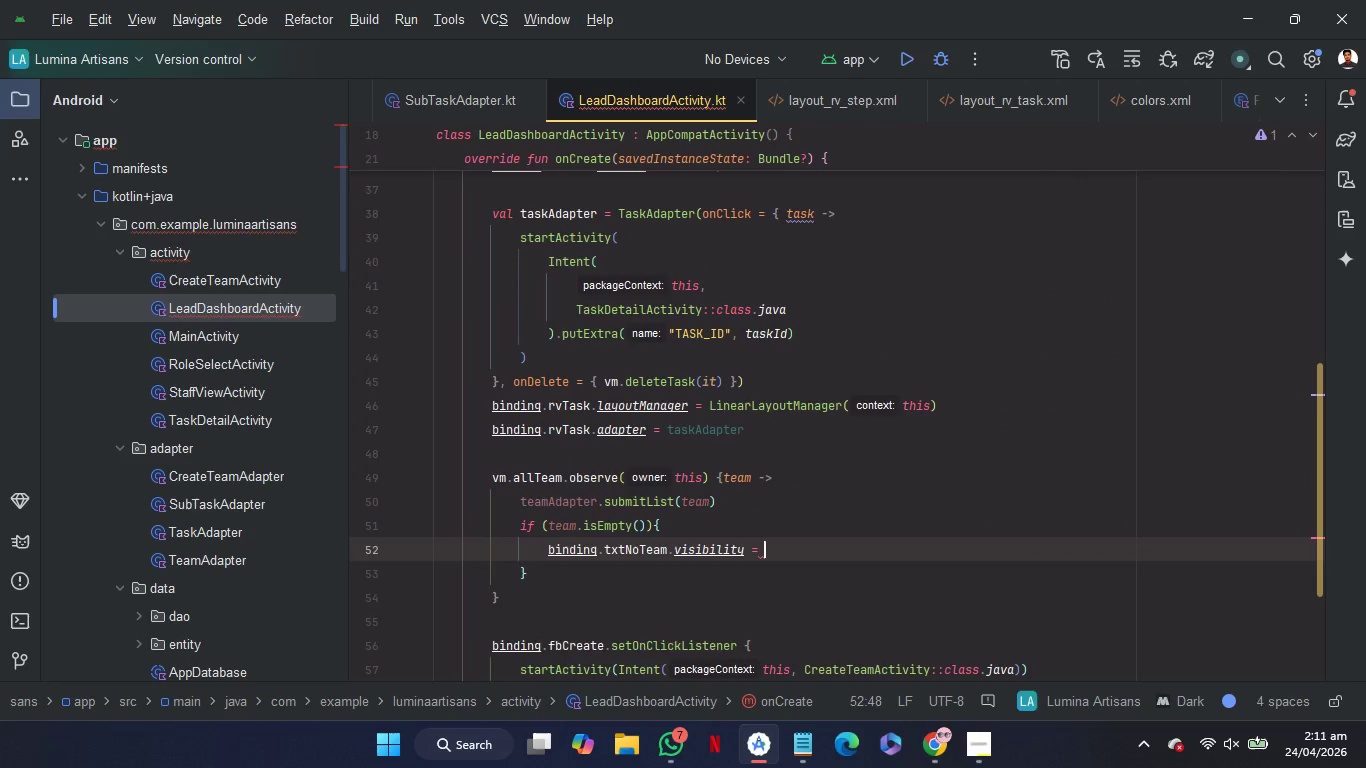 
key(Space)
 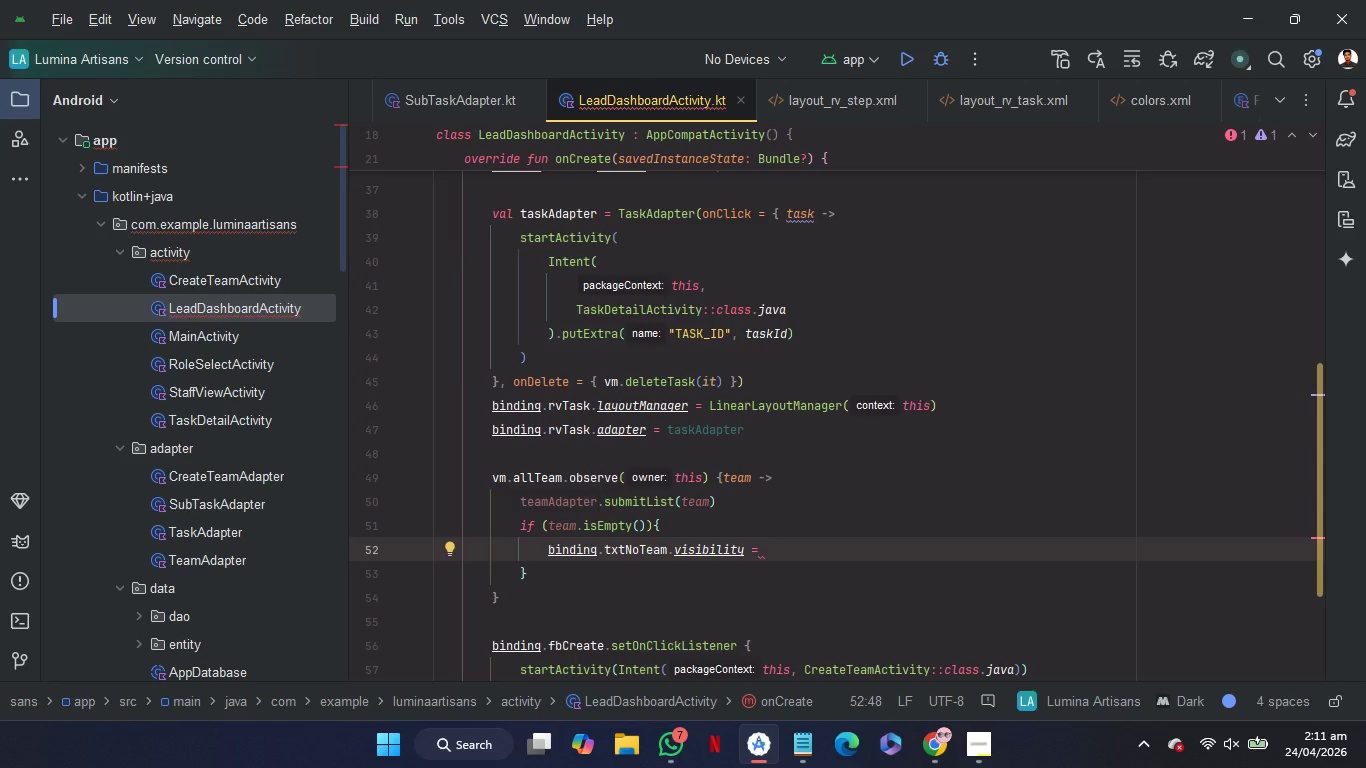 
key(Shift+ShiftLeft)
 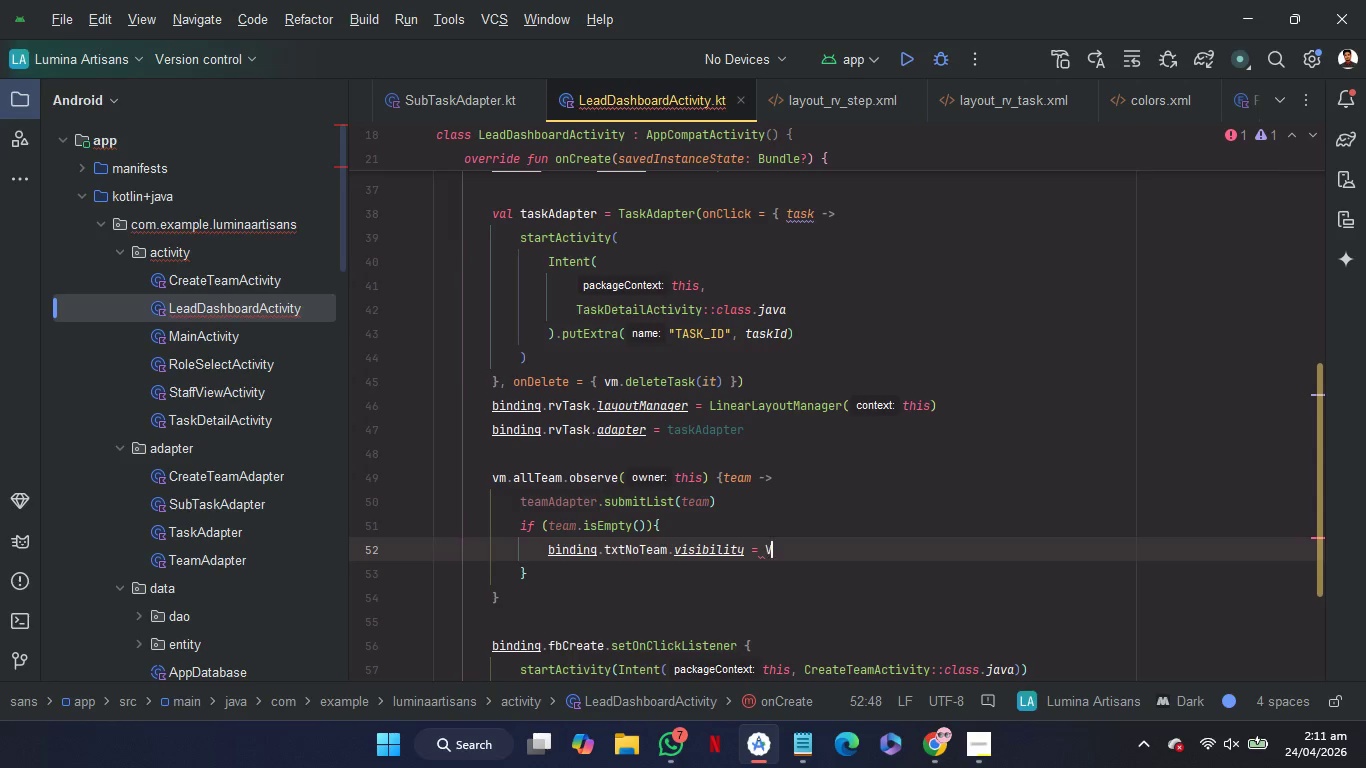 
key(Shift+V)
 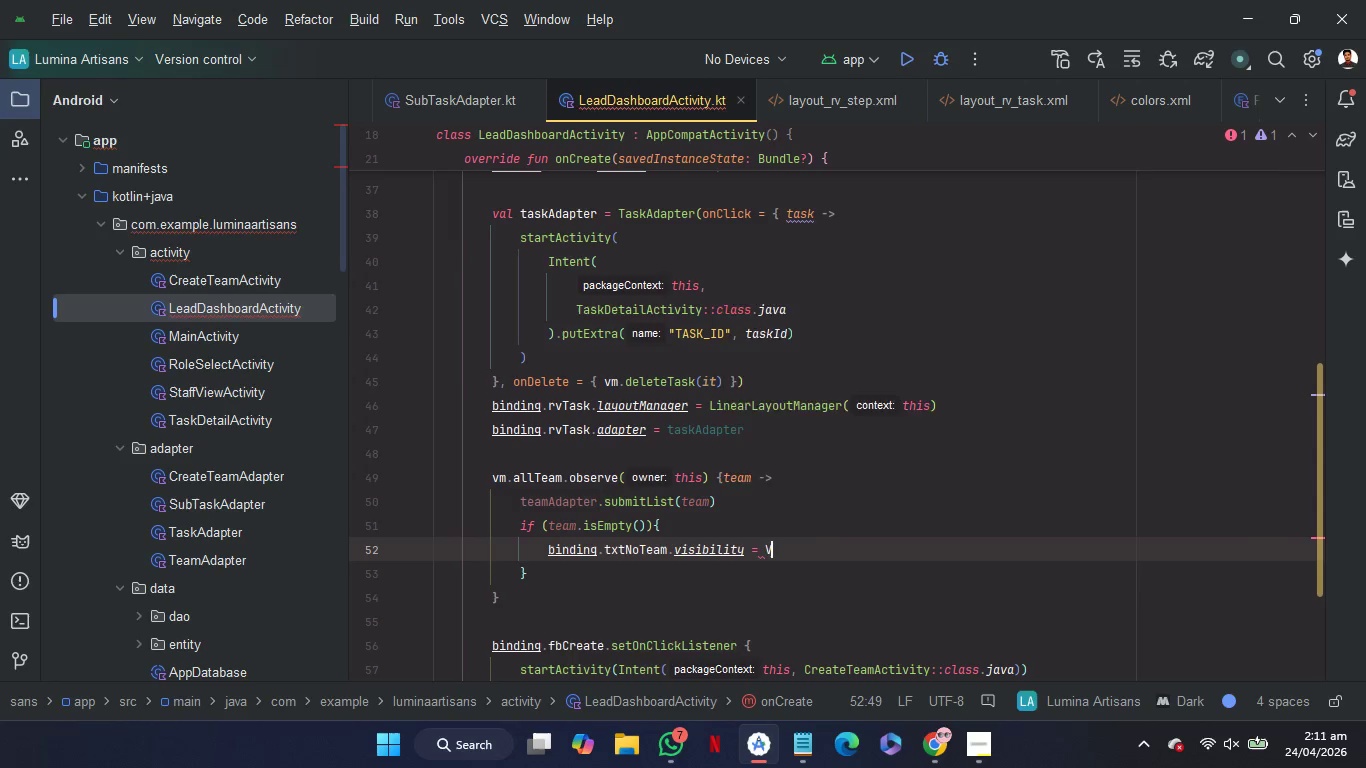 
key(Shift+ShiftLeft)
 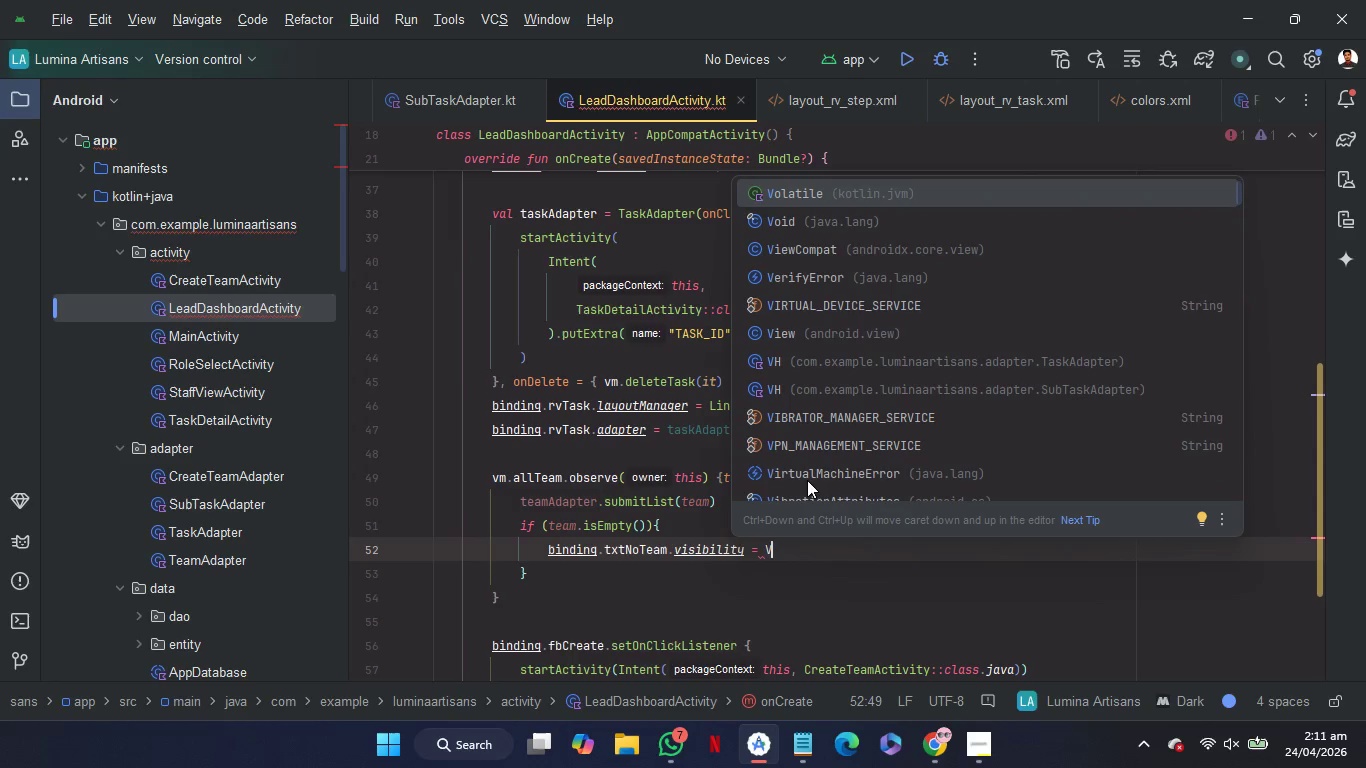 
hold_key(key=ArrowDown, duration=0.64)
 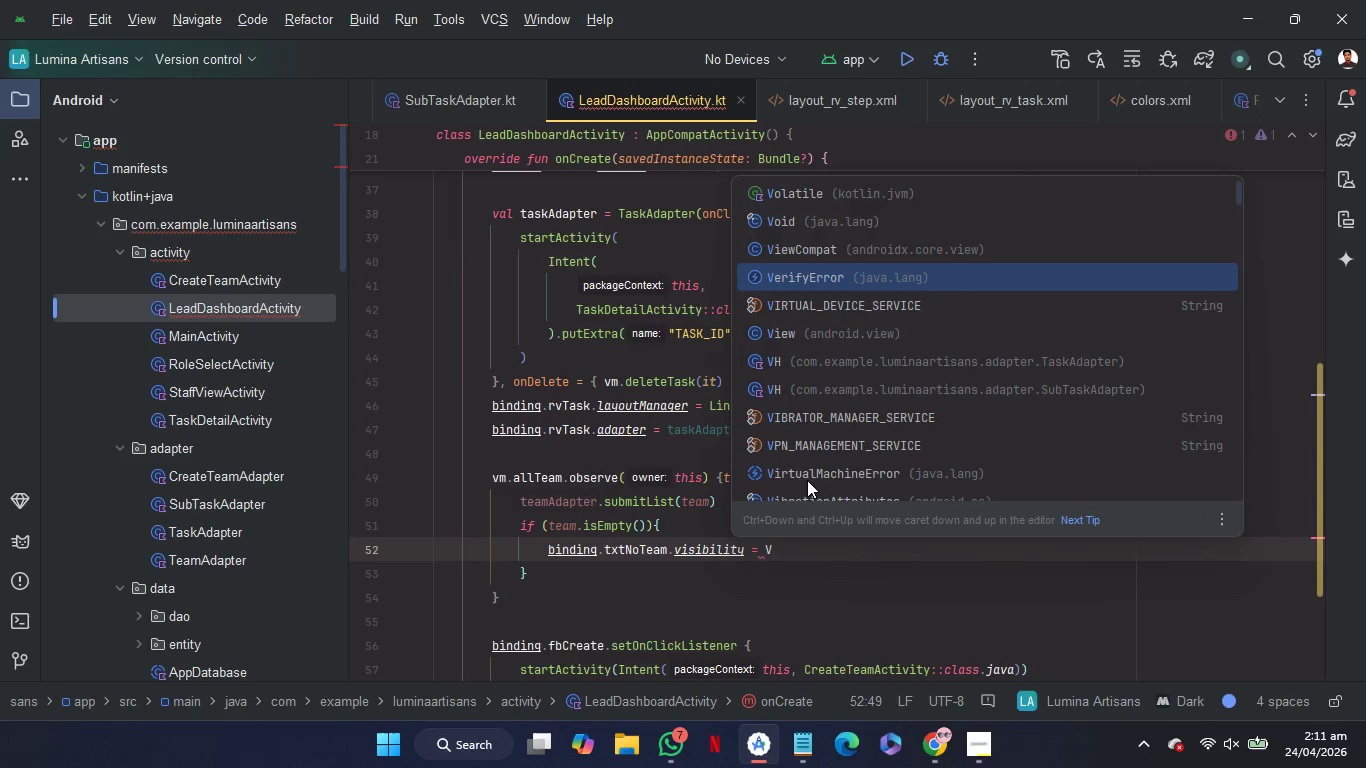 
key(ArrowDown)
 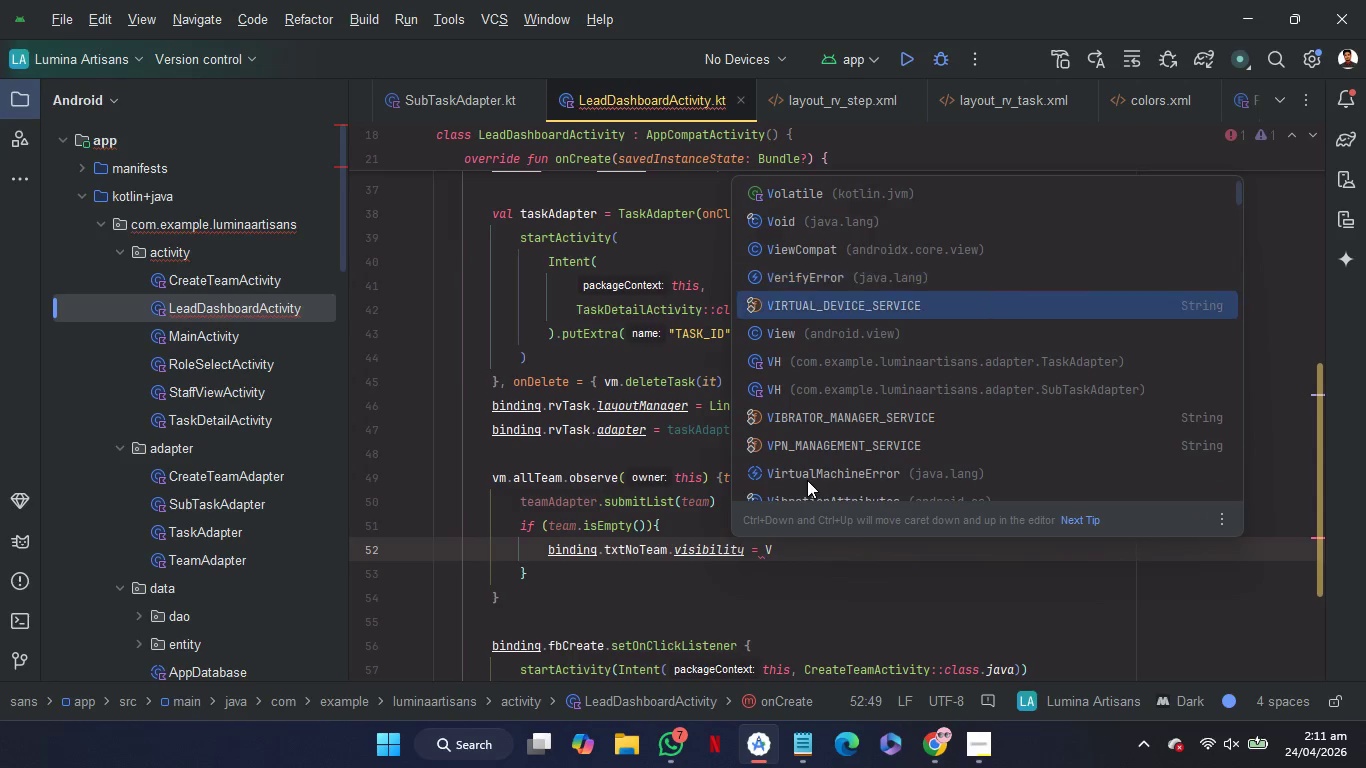 
key(ArrowDown)
 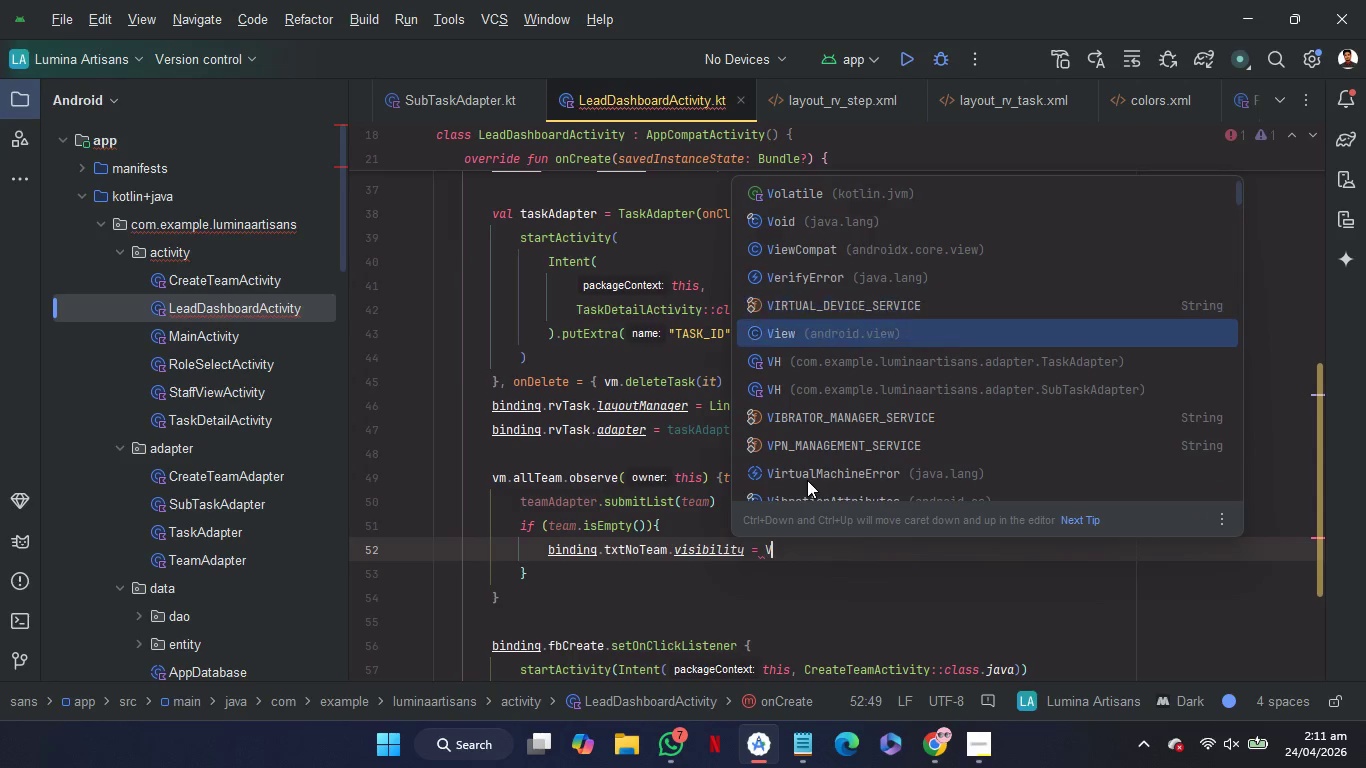 
key(ArrowDown)
 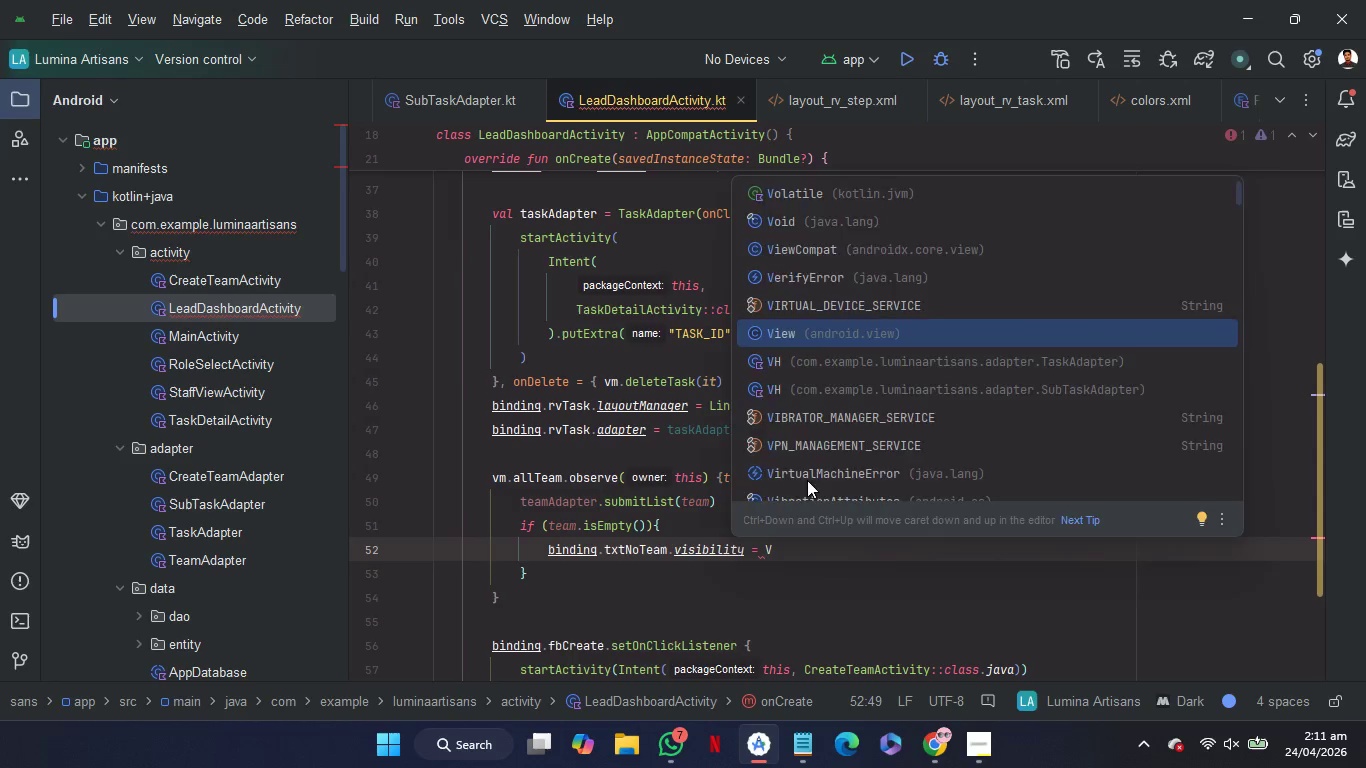 
key(Enter)
 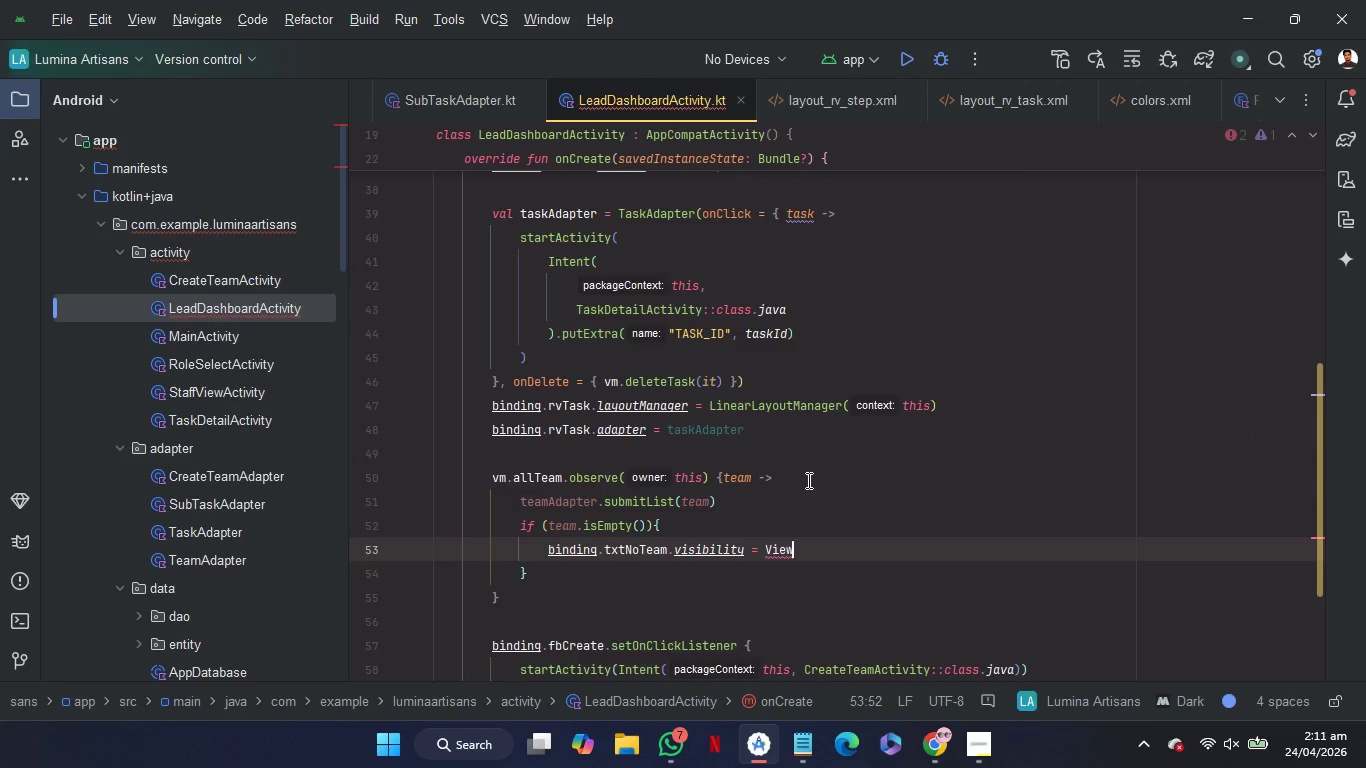 
key(Period)
 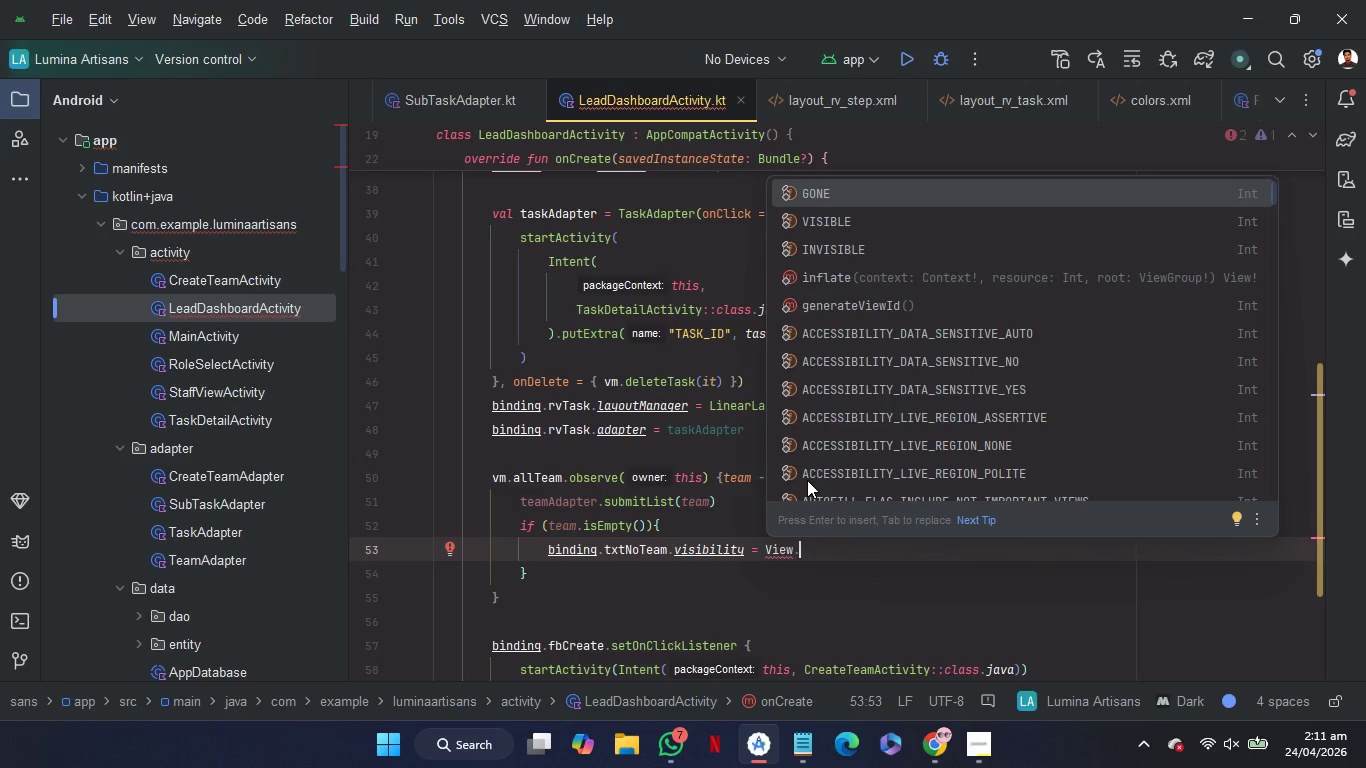 
key(ArrowDown)
 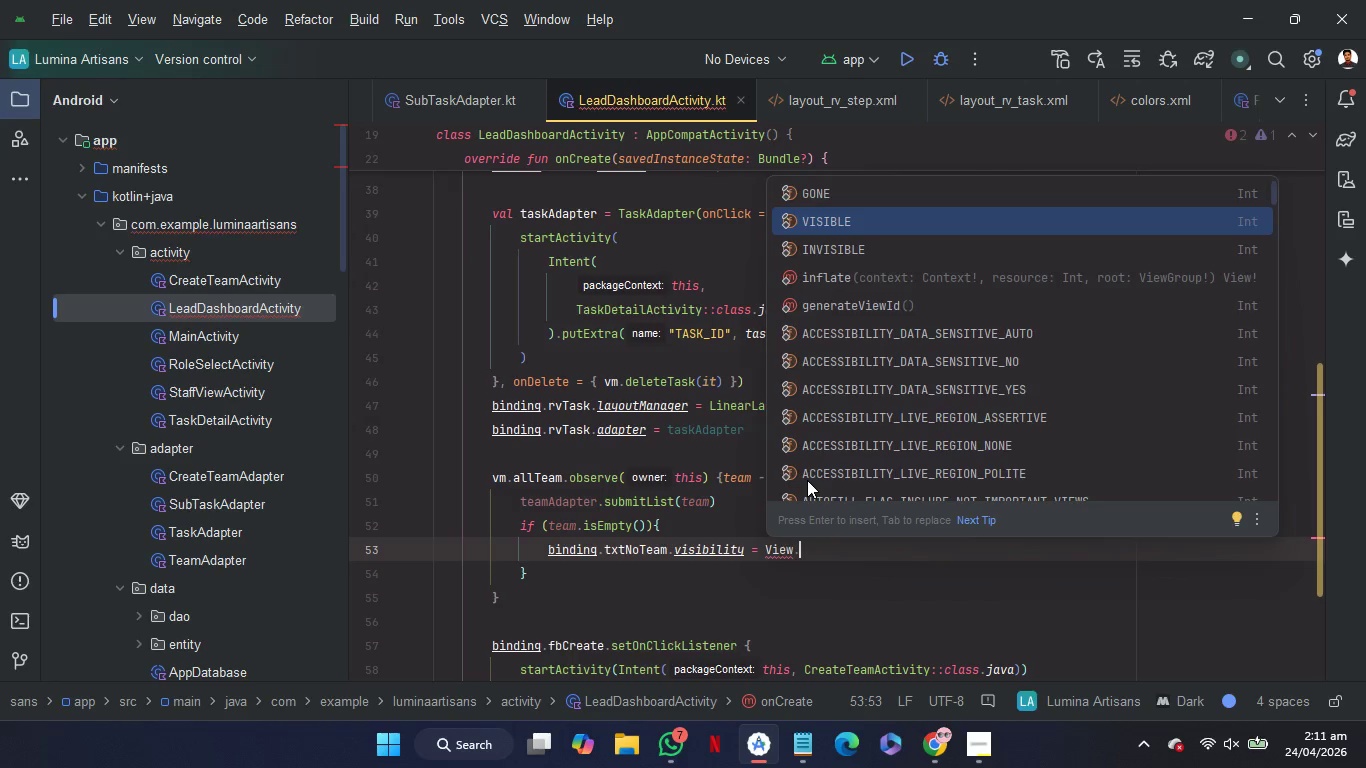 
key(Enter)
 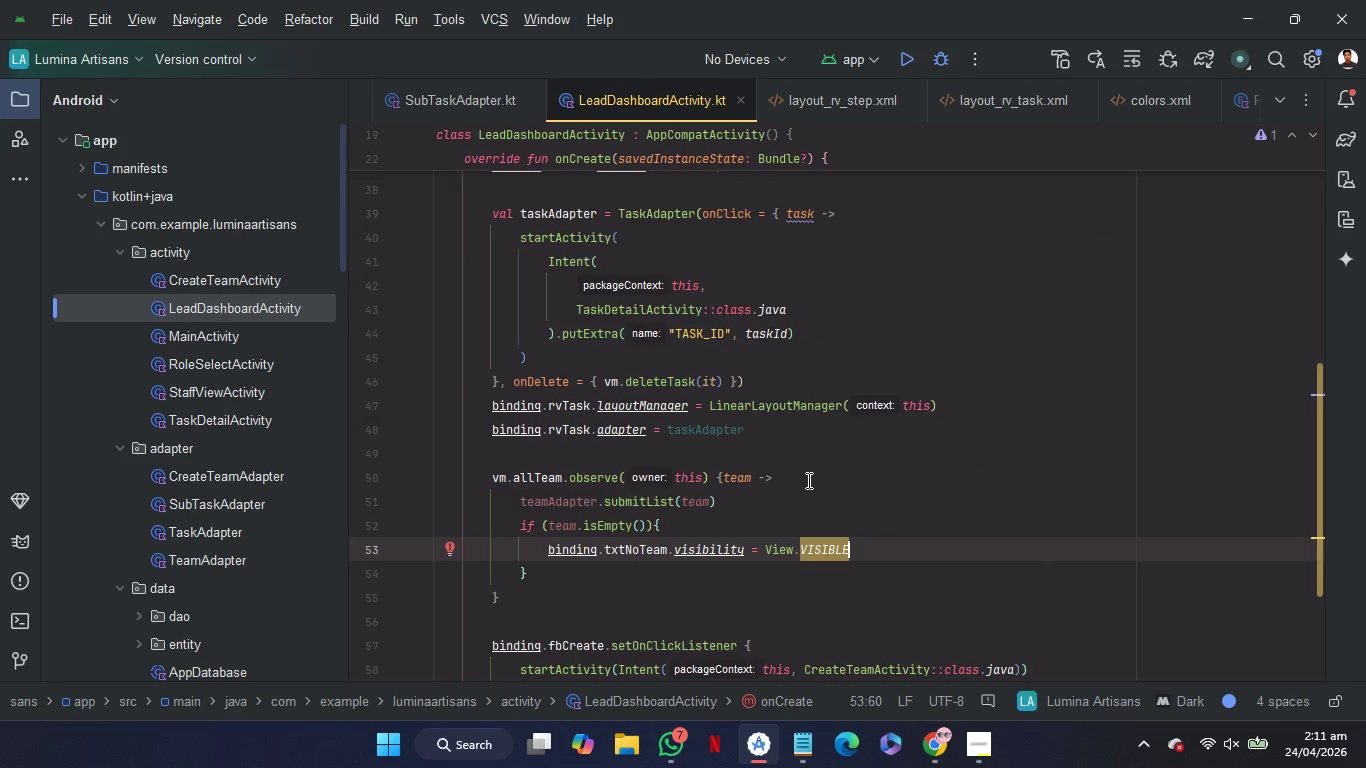 
key(Enter)
 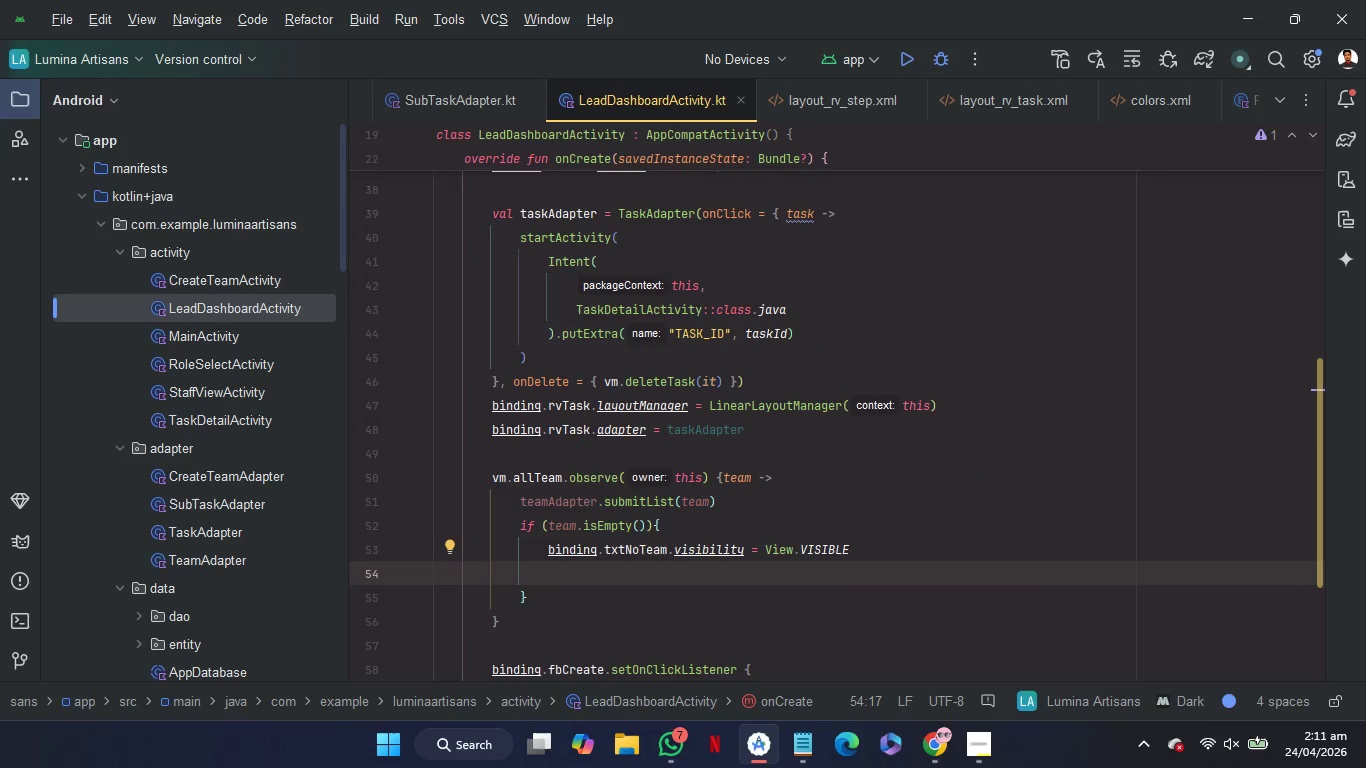 
type(bi)
 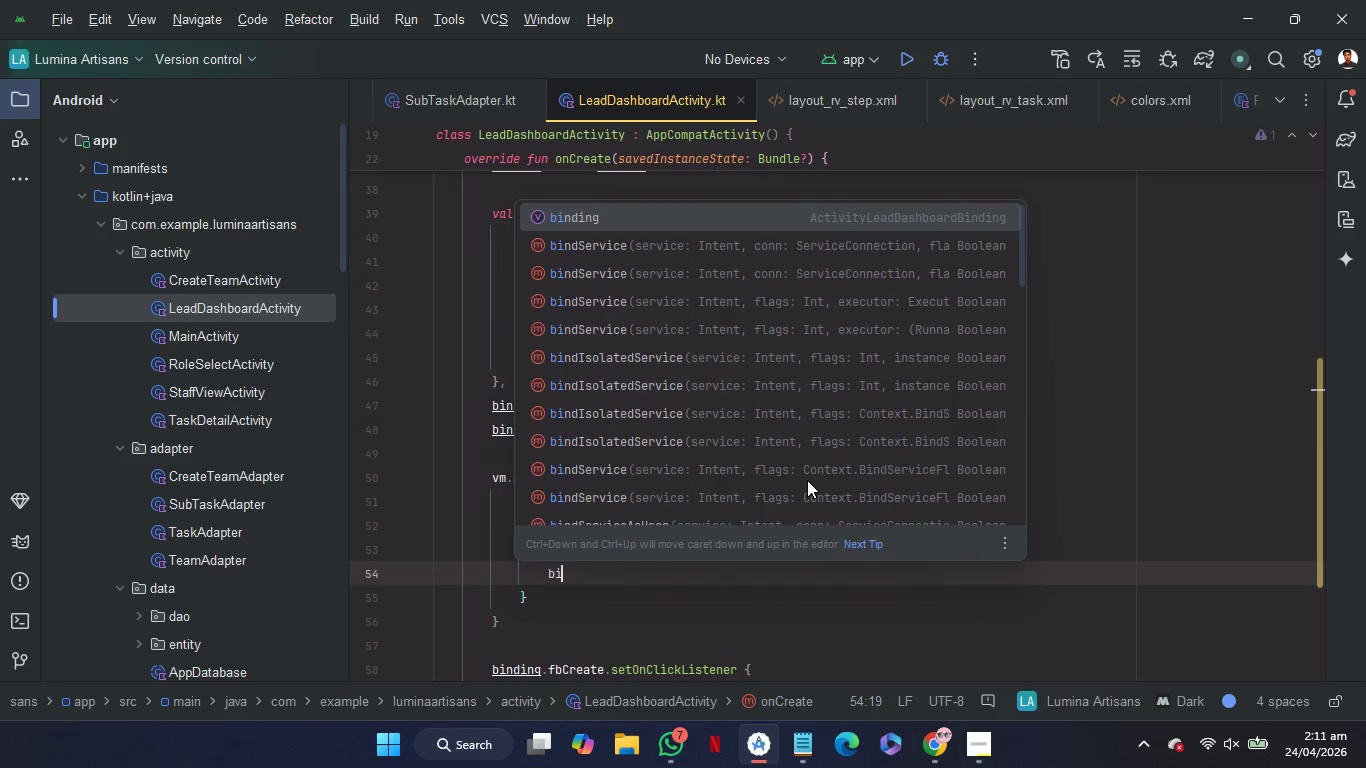 
key(Enter)
 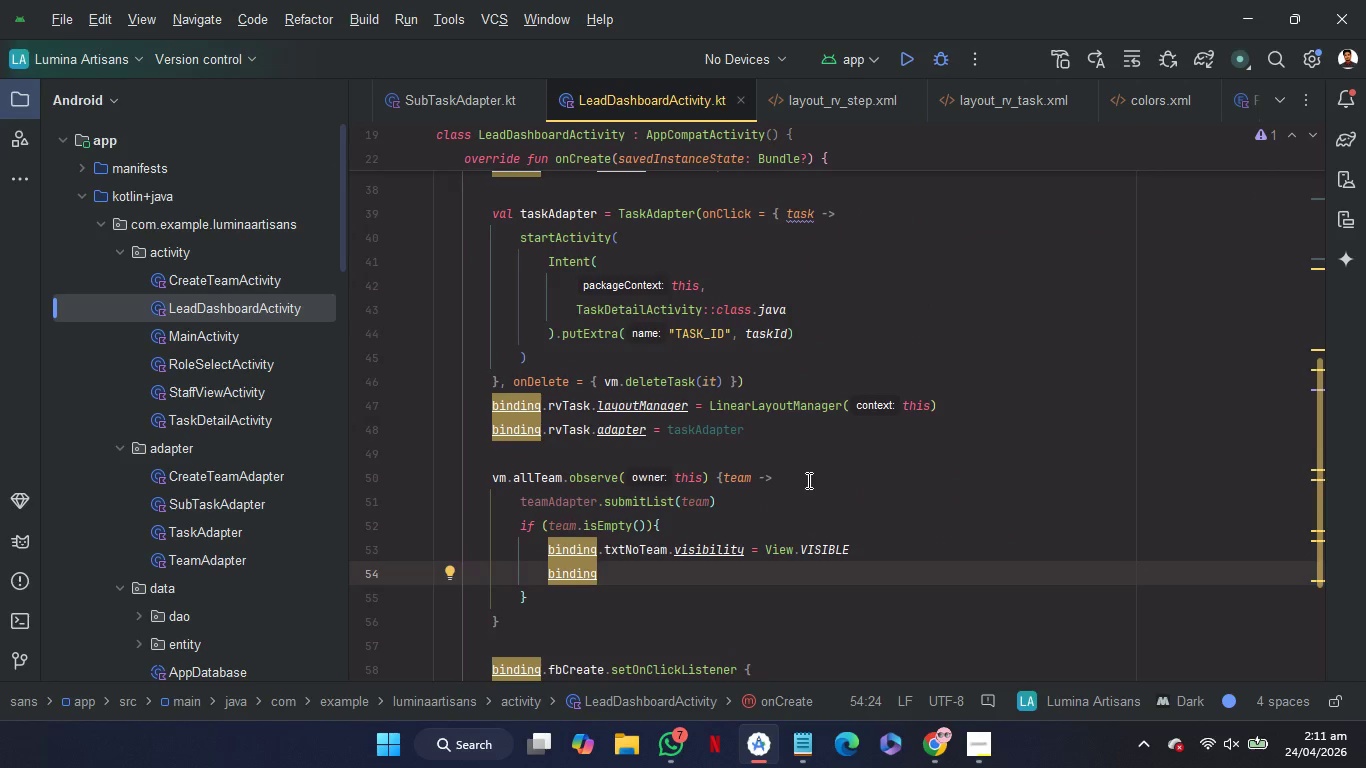 
key(Period)
 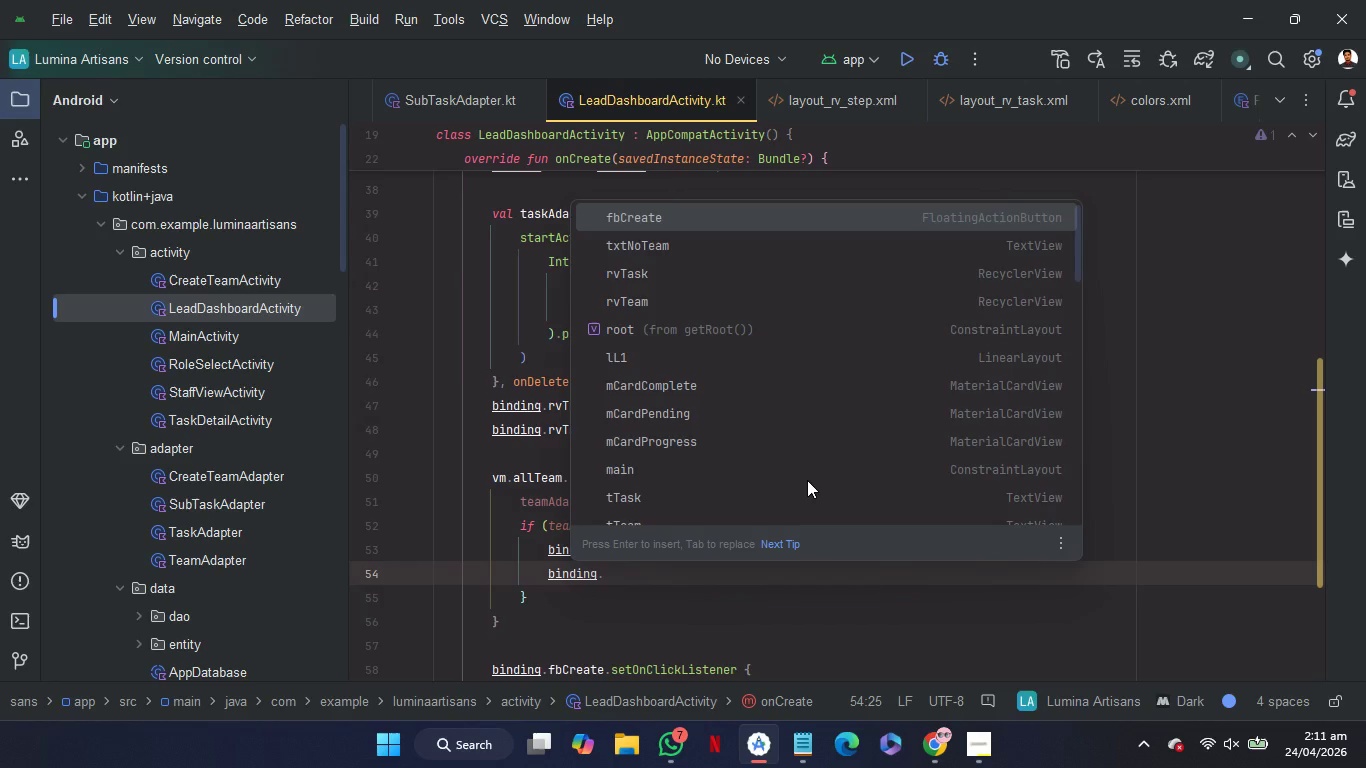 
key(R)
 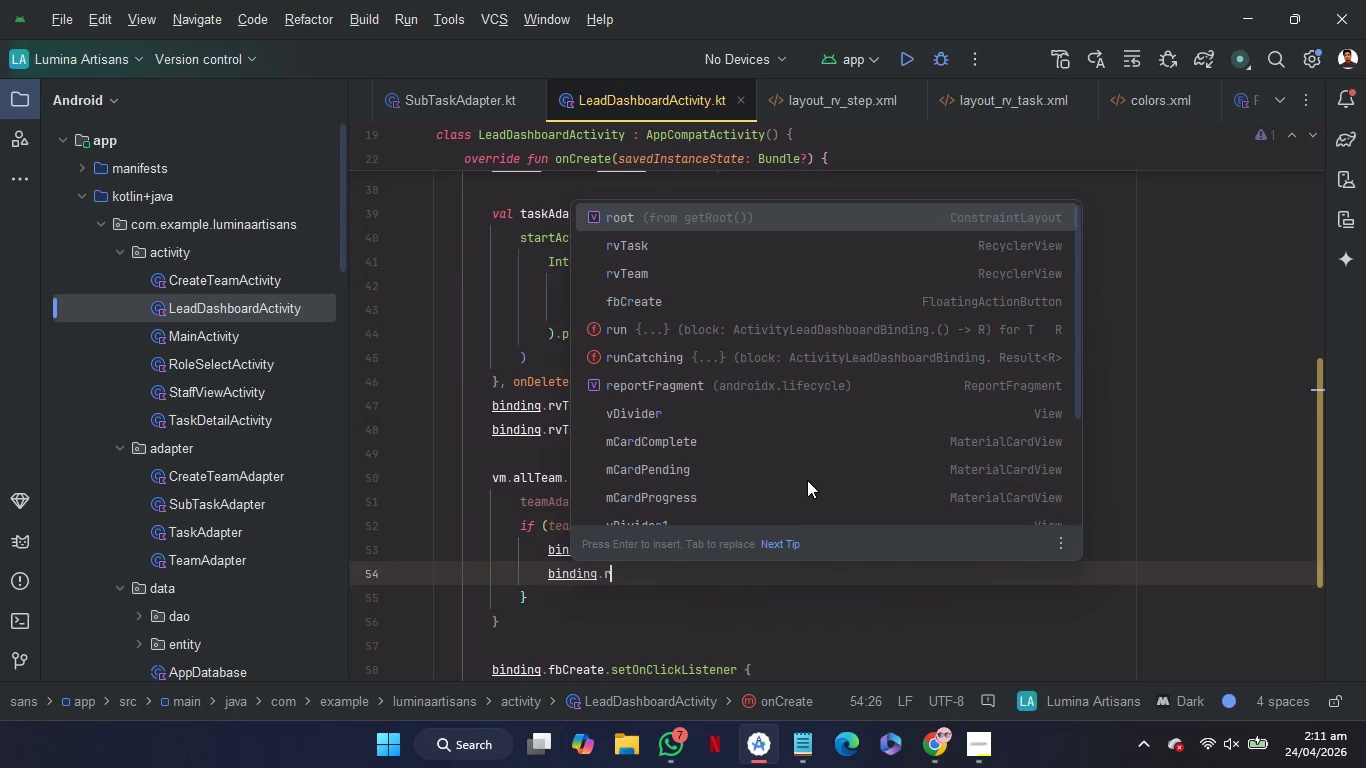 
key(ArrowDown)
 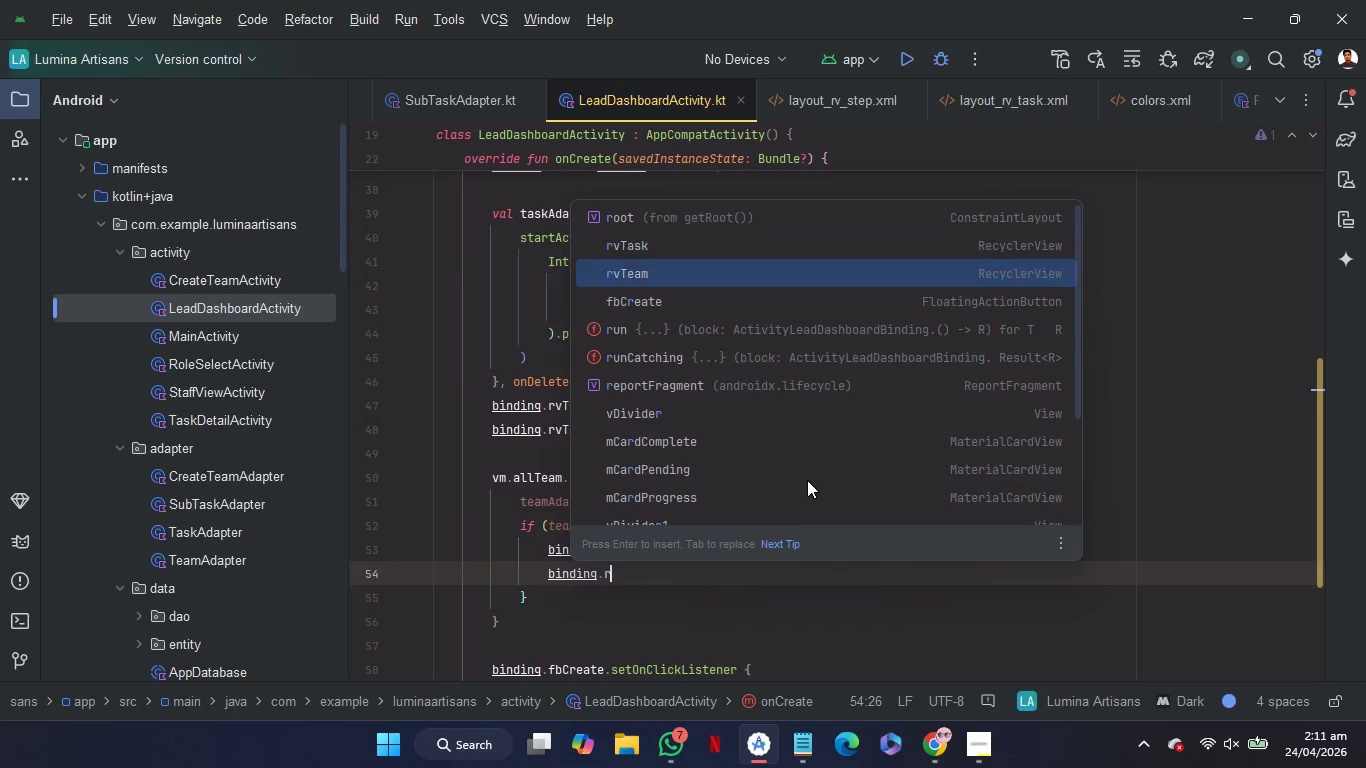 
key(ArrowDown)
 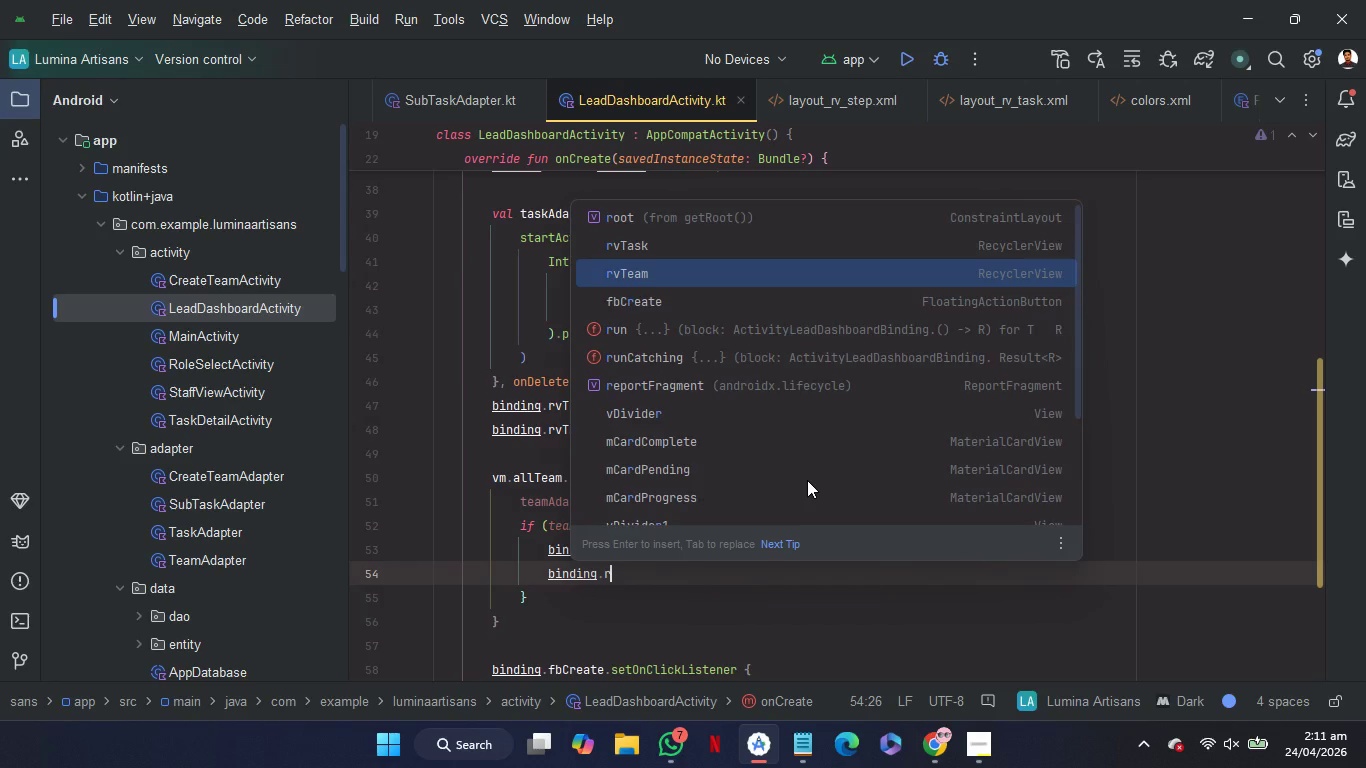 
key(Enter)
 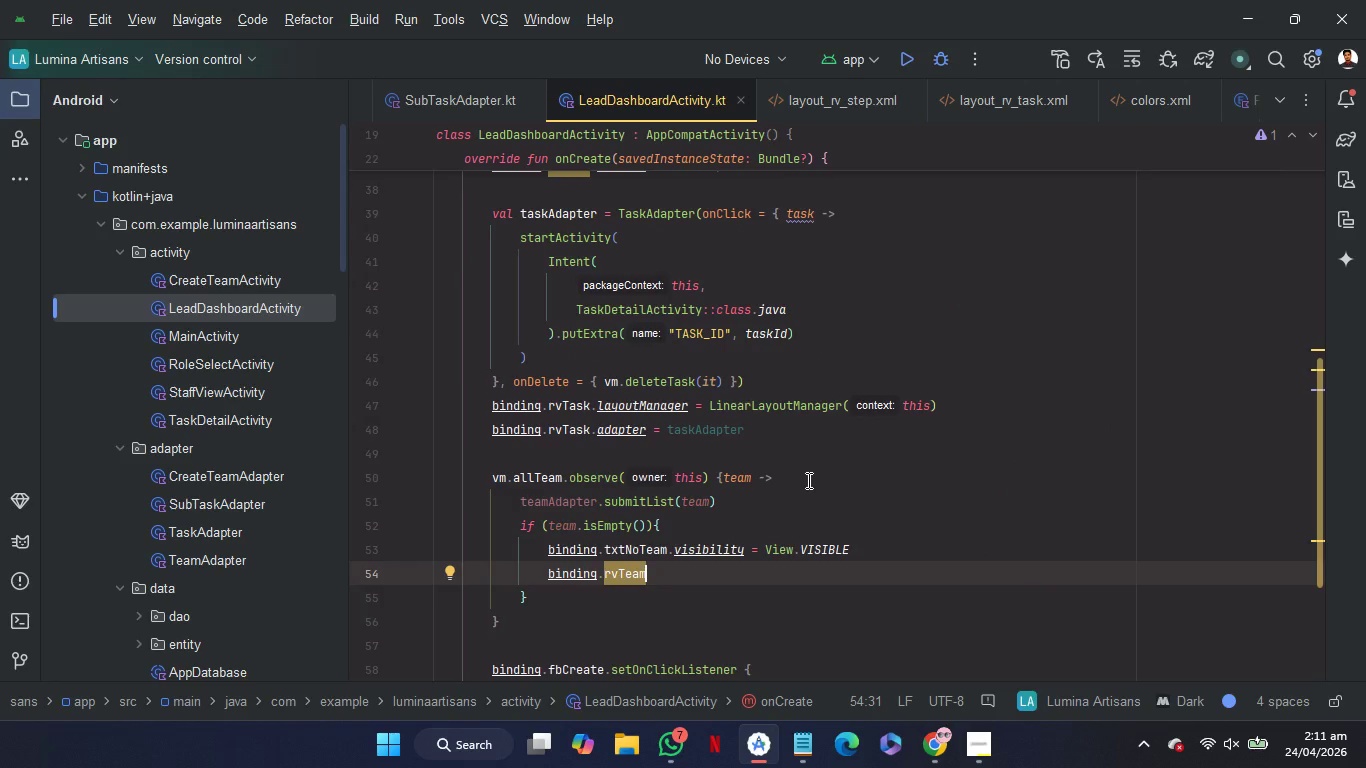 
key(Period)
 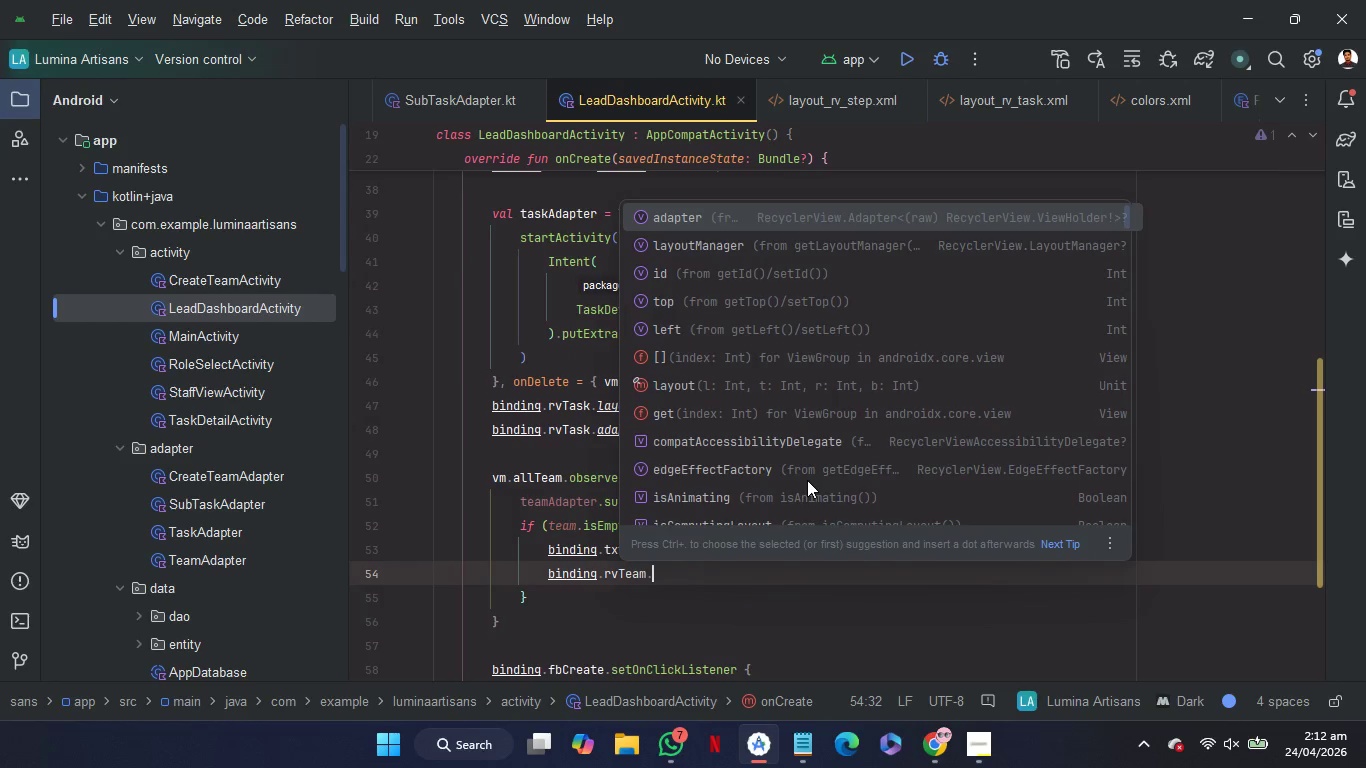 
key(V)
 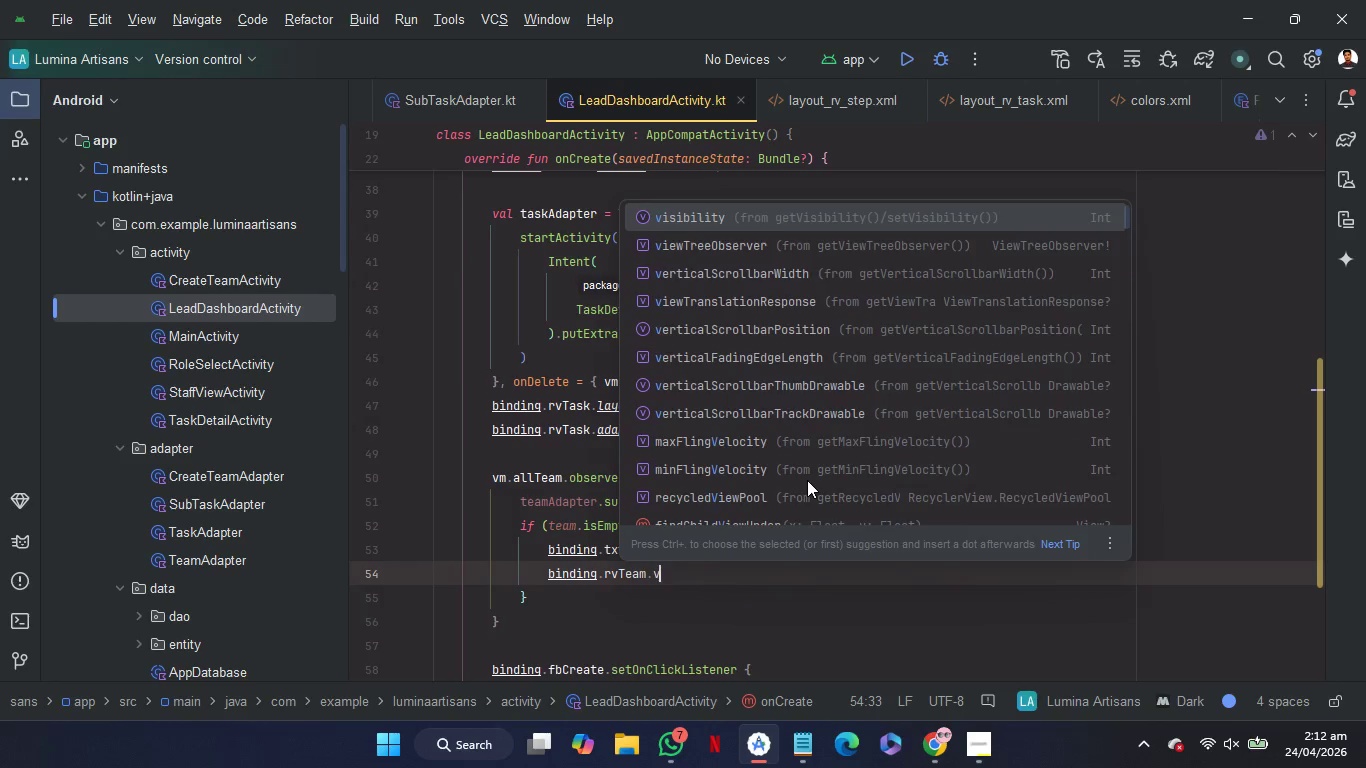 
key(Enter)
 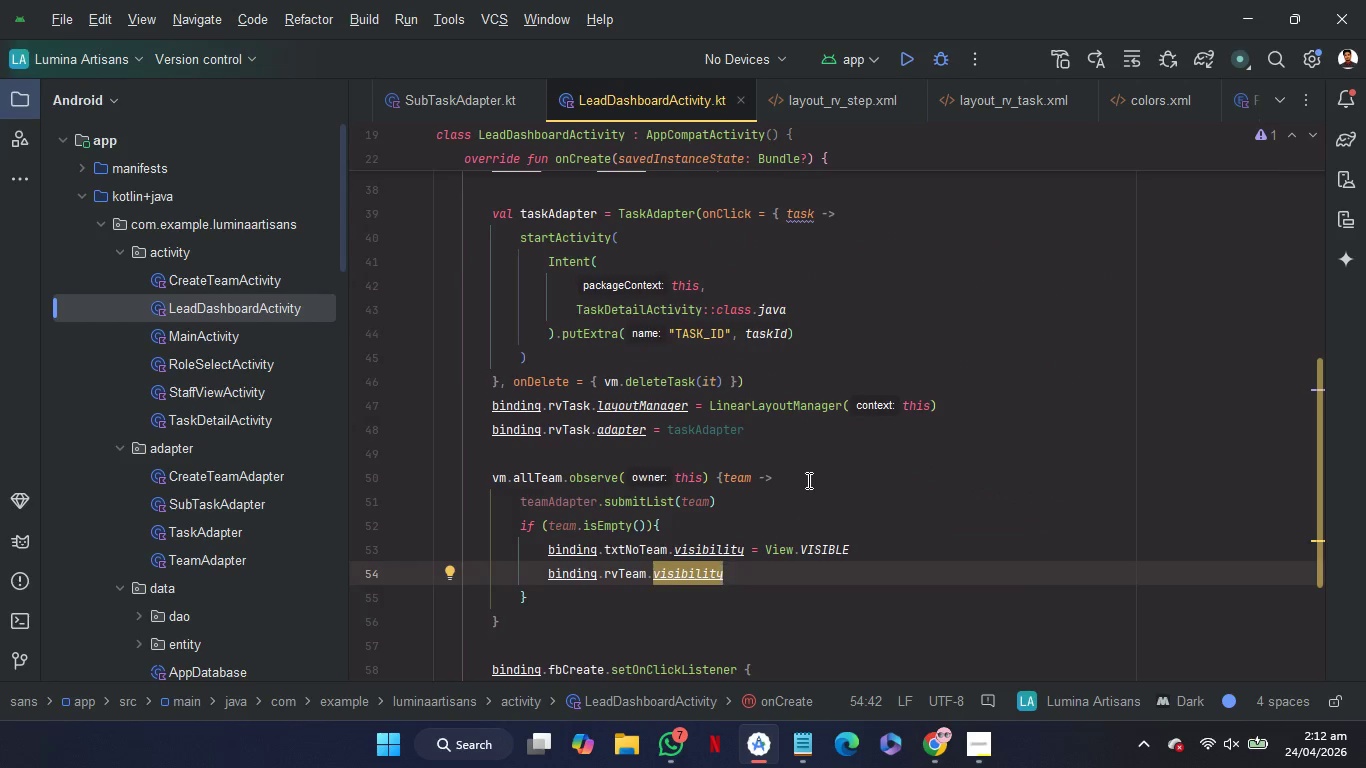 
key(Space)
 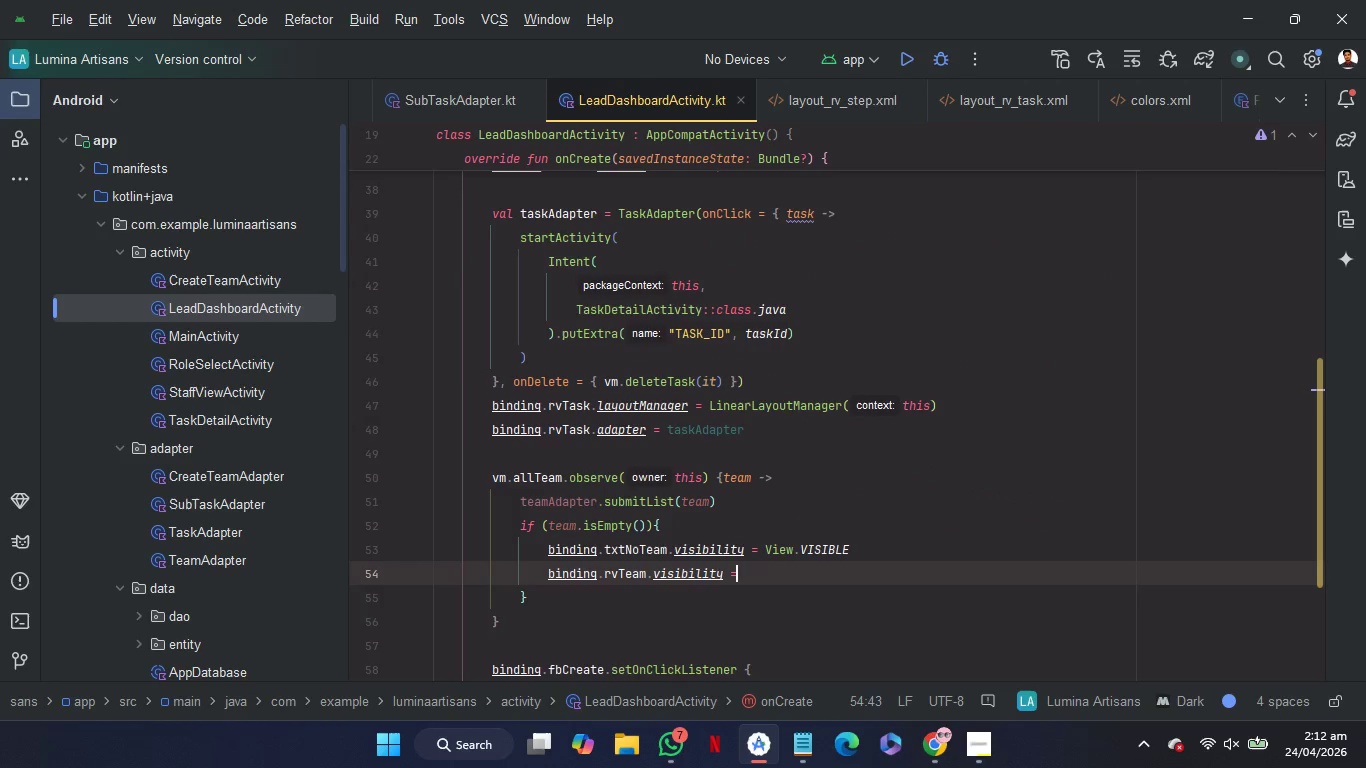 
key(Equal)
 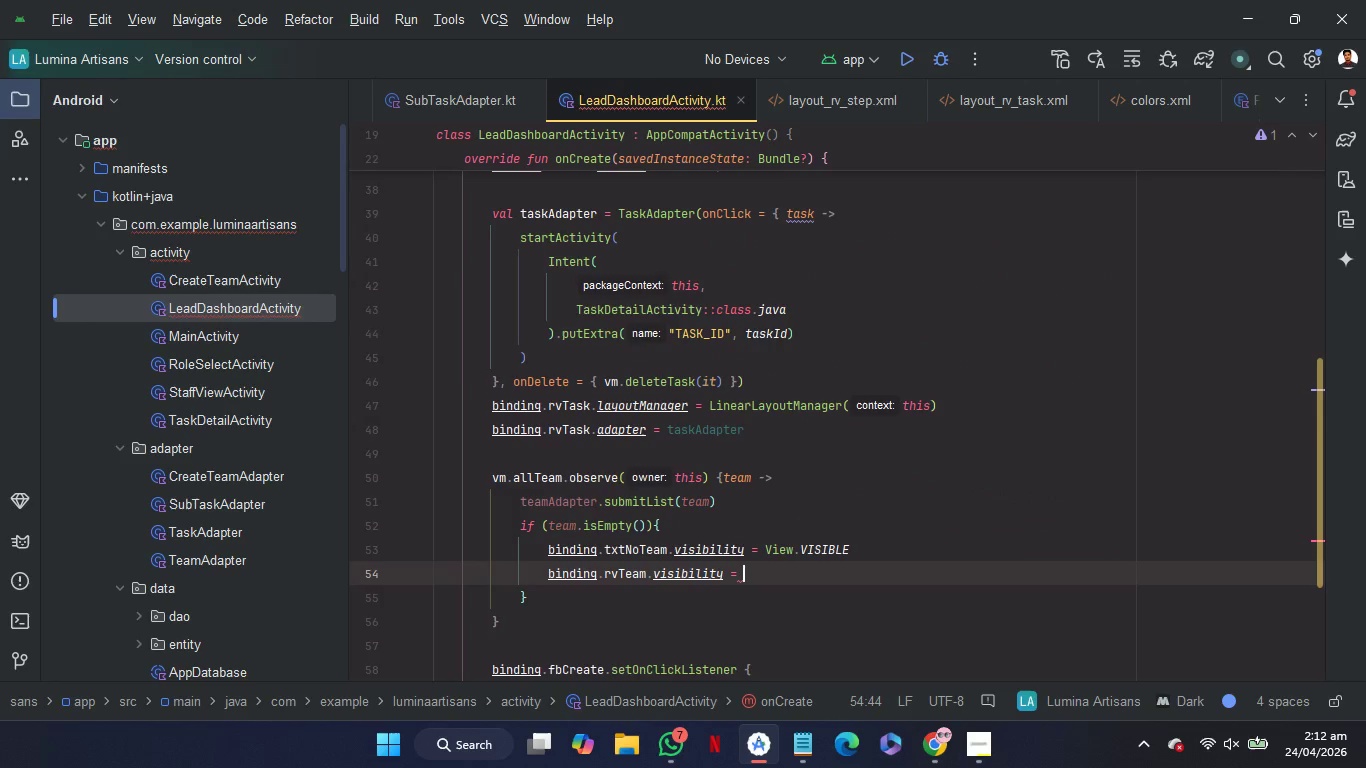 
key(Space)
 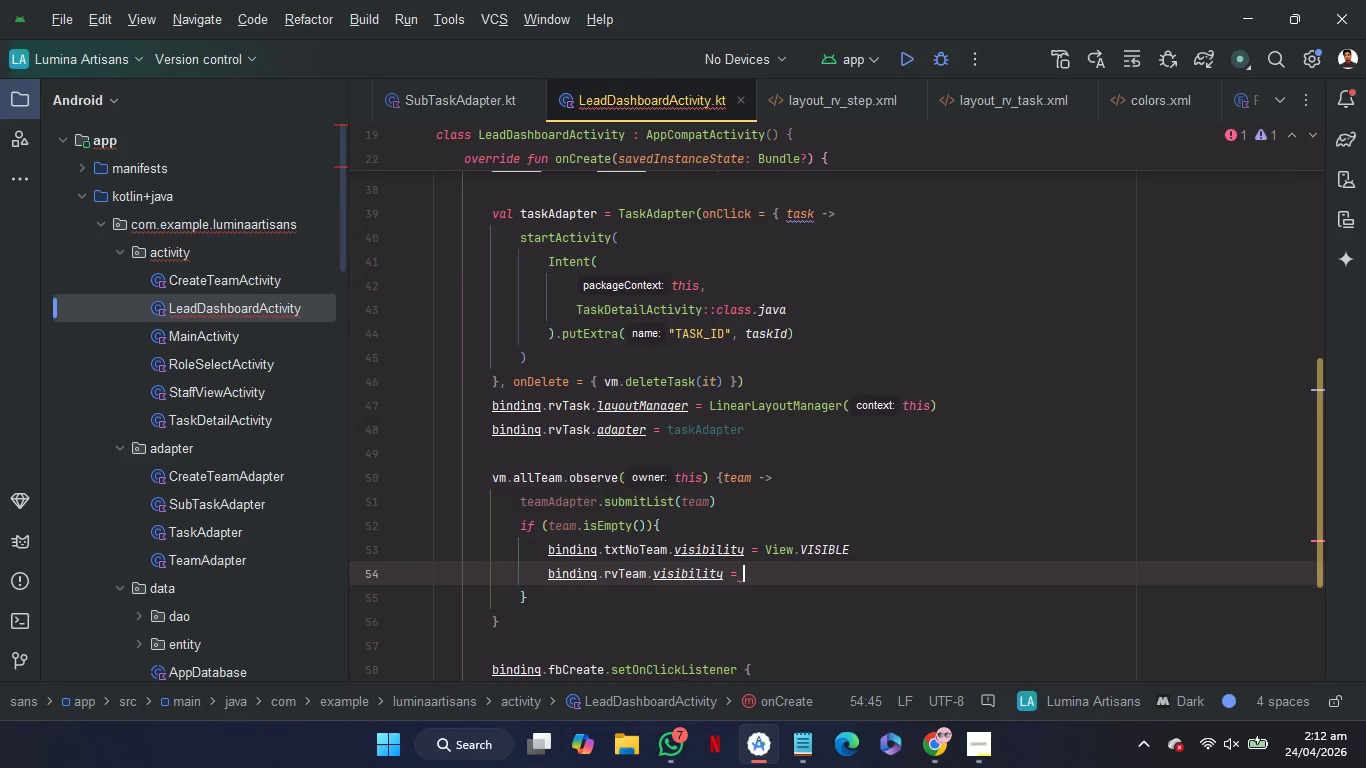 
key(Shift+V)
 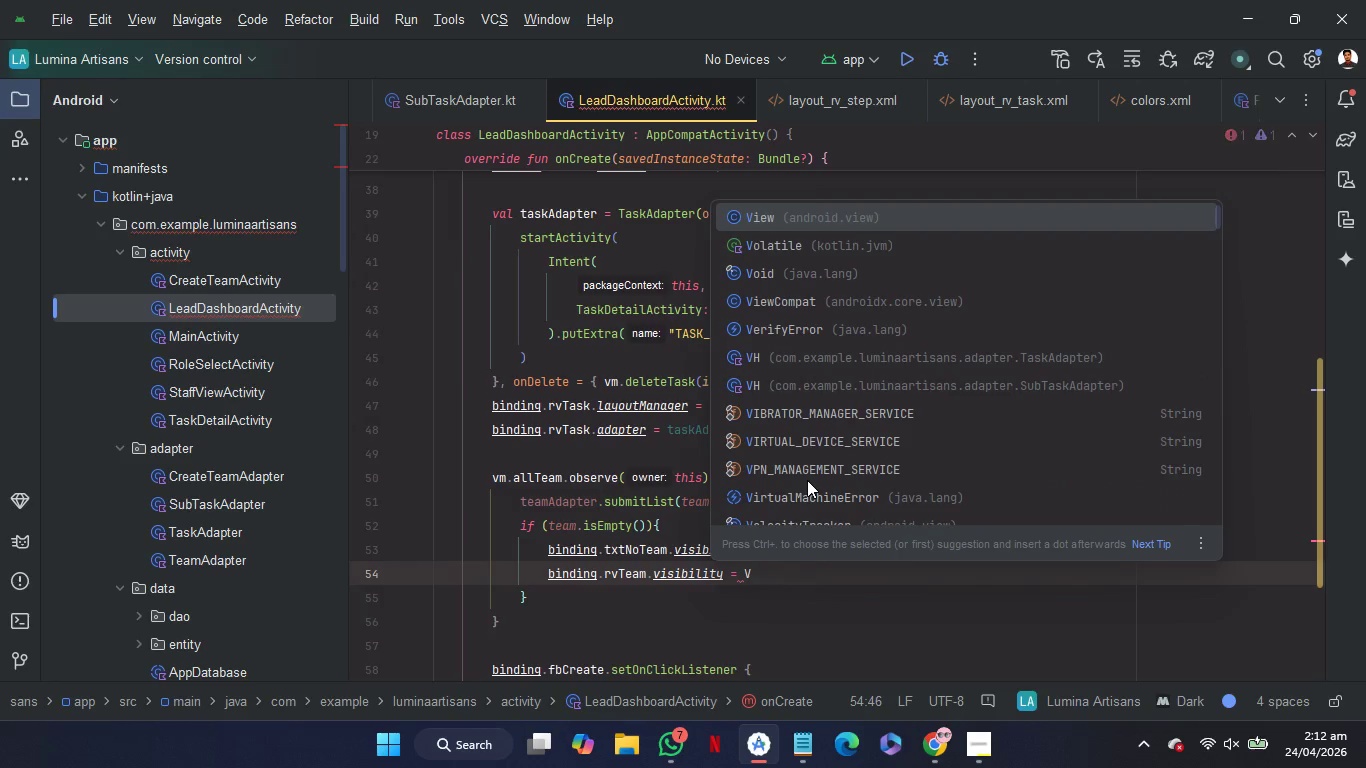 
key(Enter)
 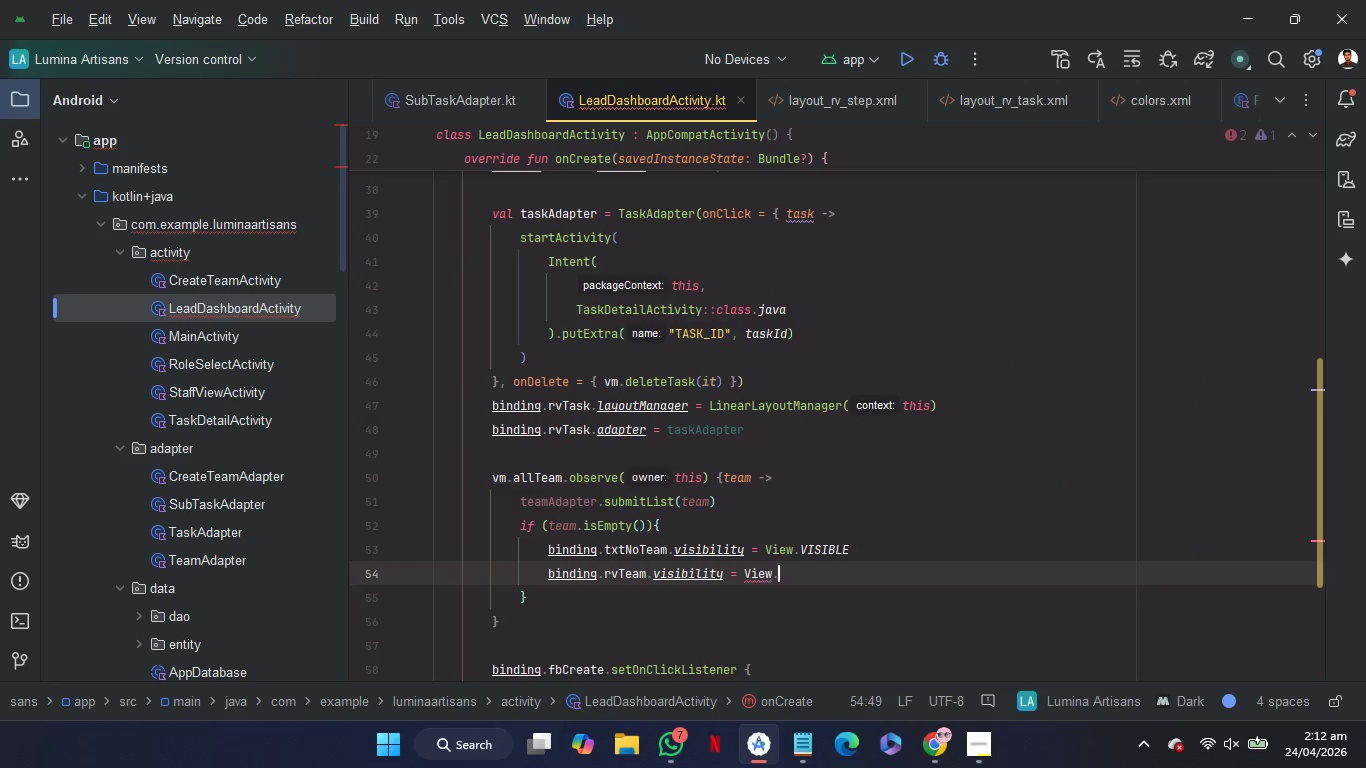 
key(Period)
 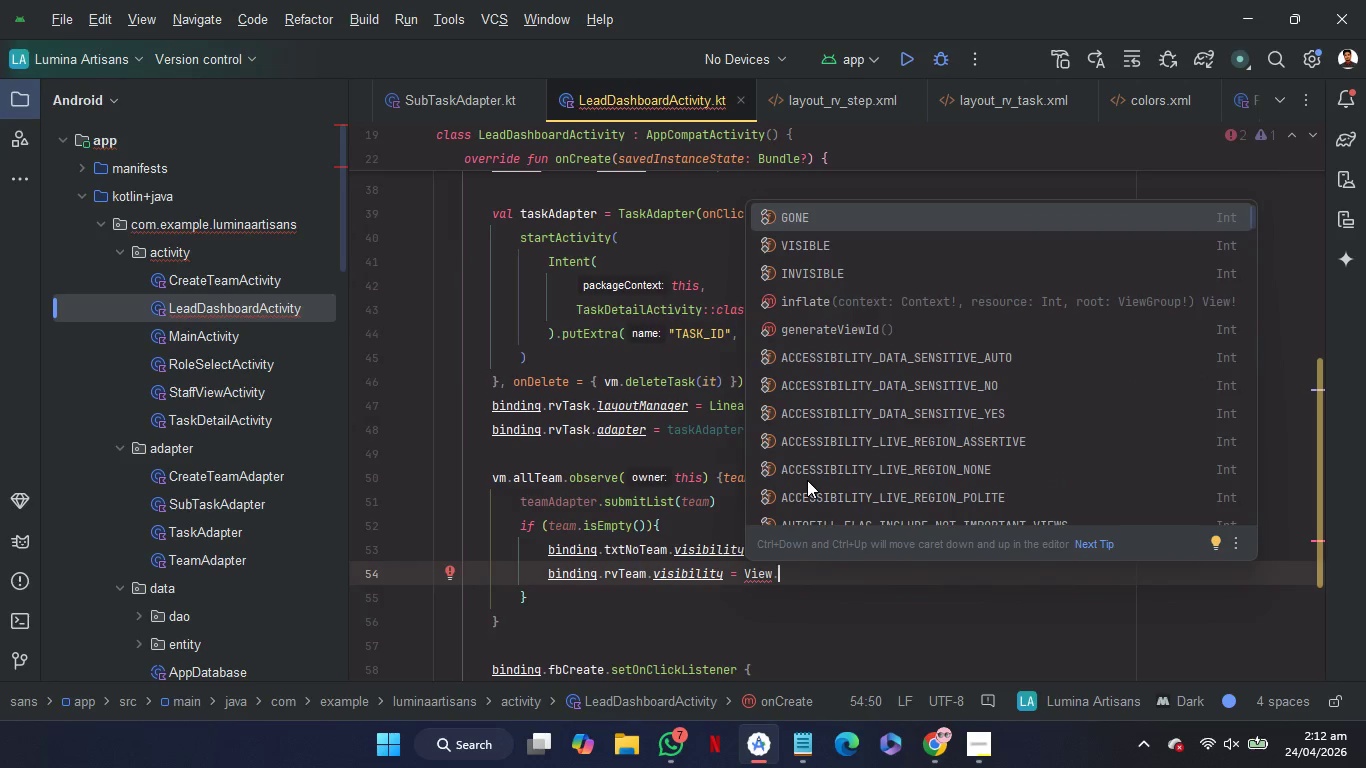 
key(Enter)
 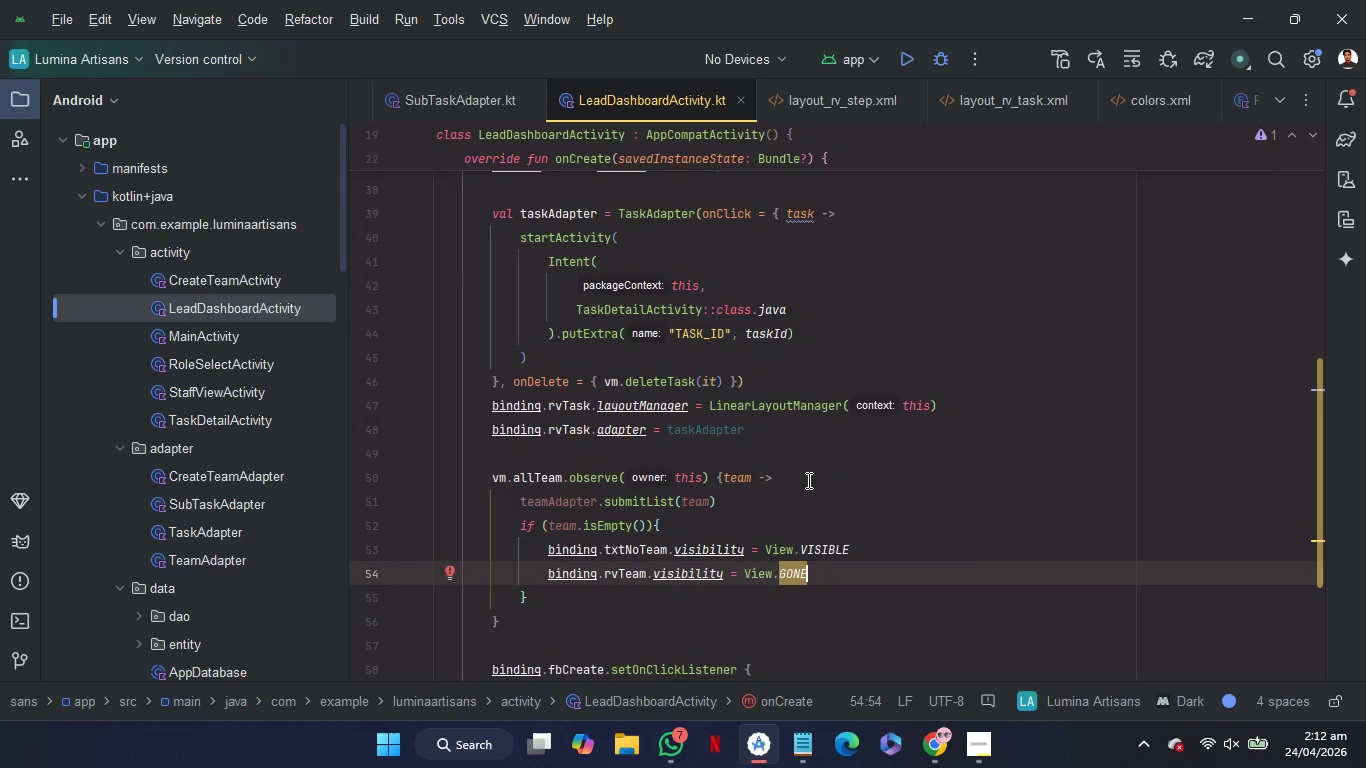 
key(ArrowDown)
 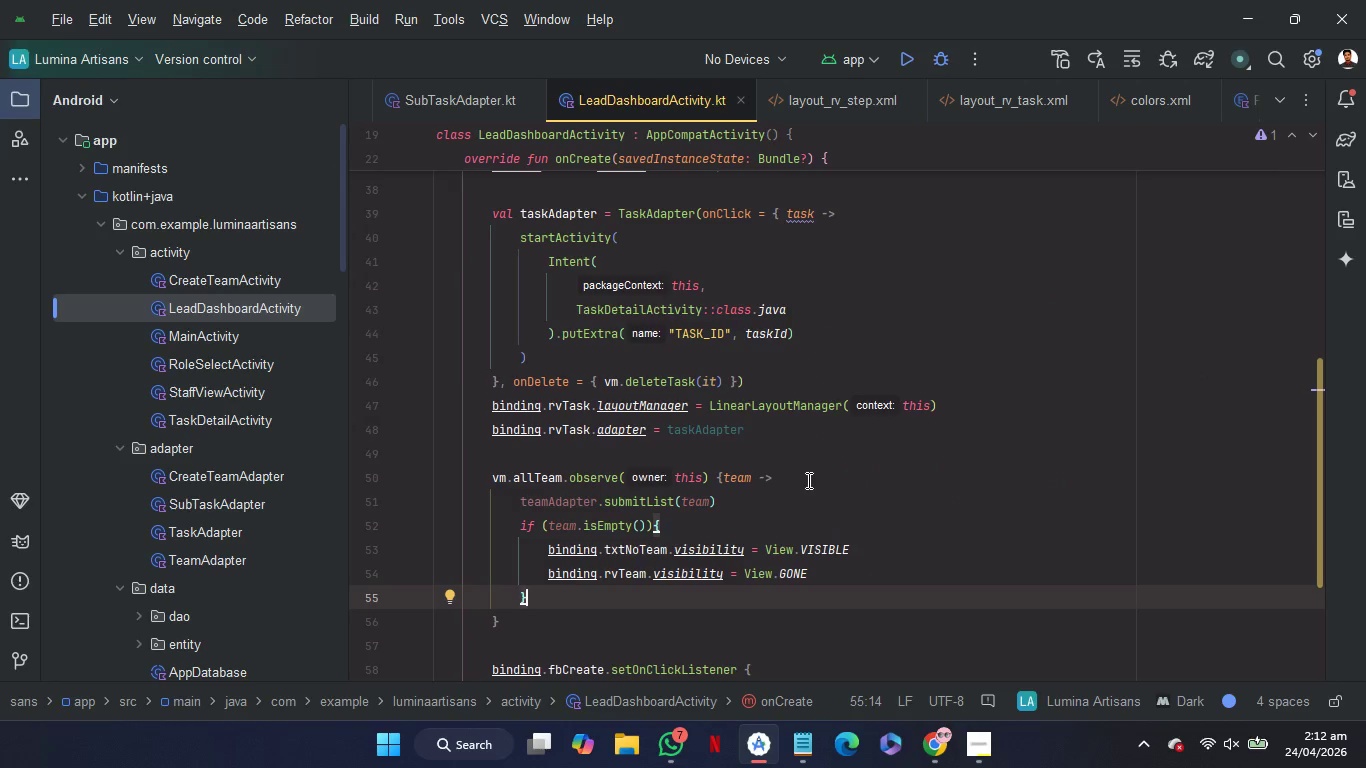 
type( el)
 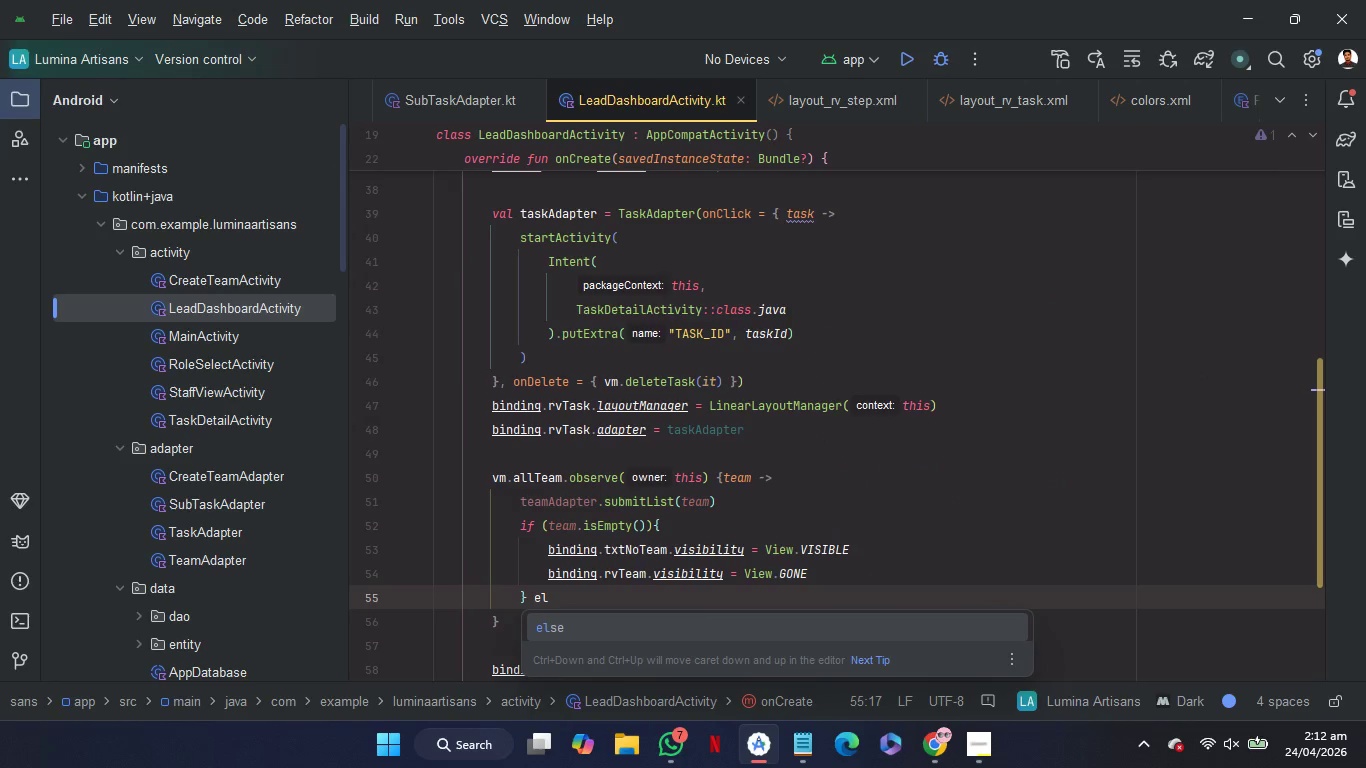 
key(Enter)
 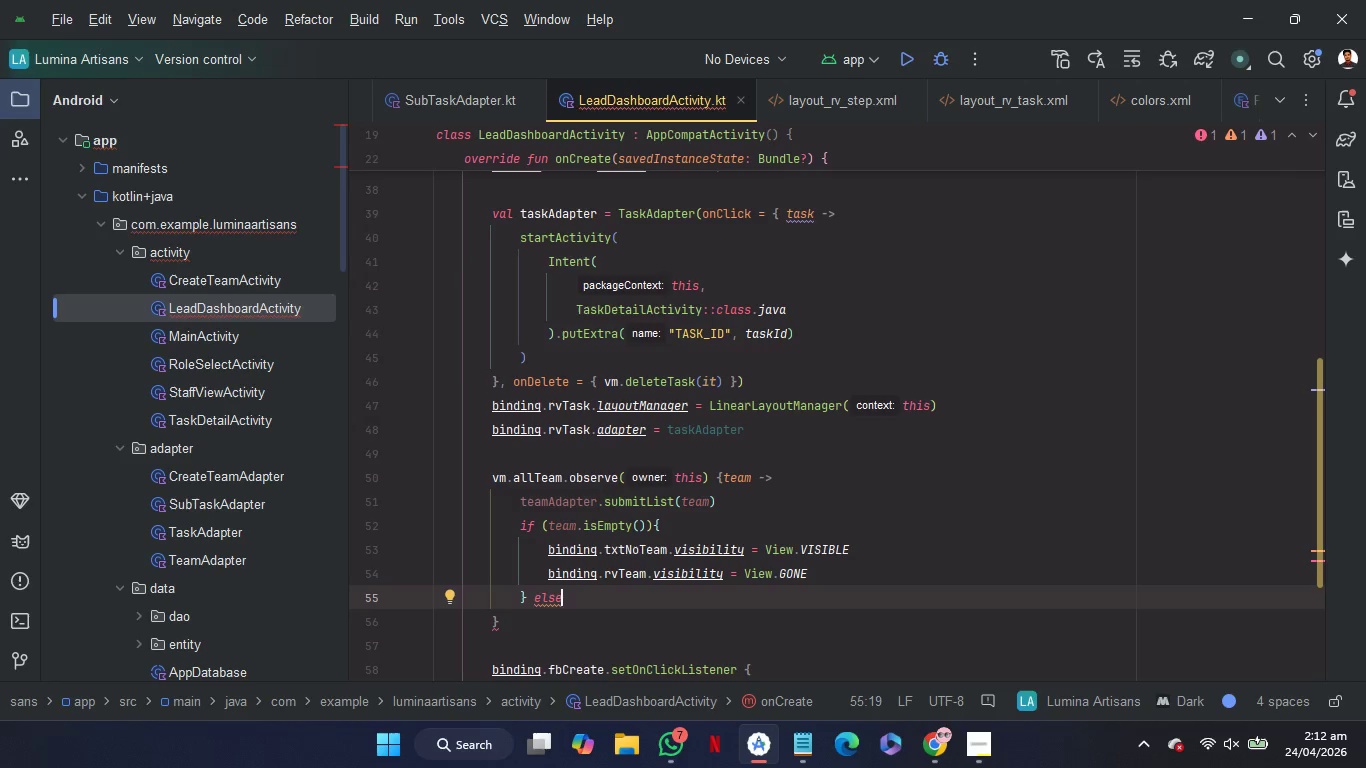 
key(Space)
 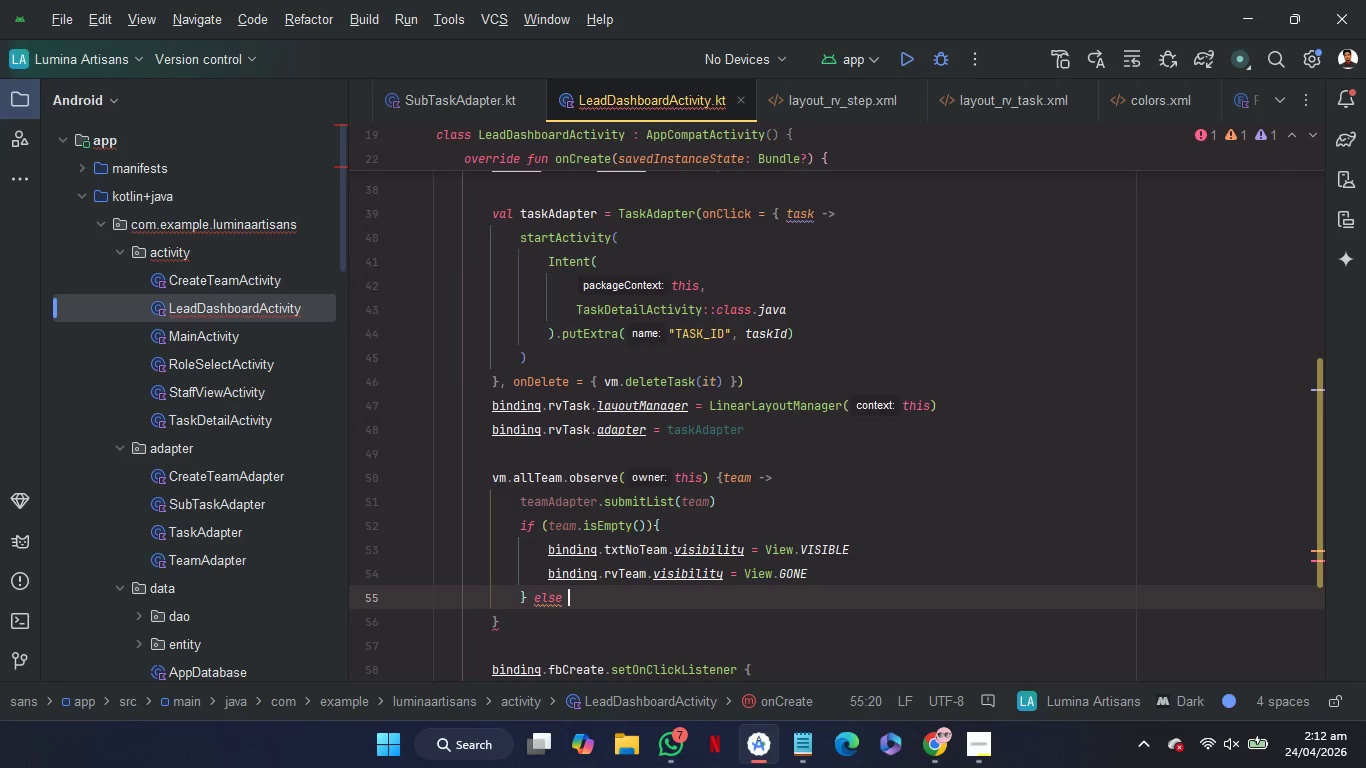 
key(Shift+BracketLeft)
 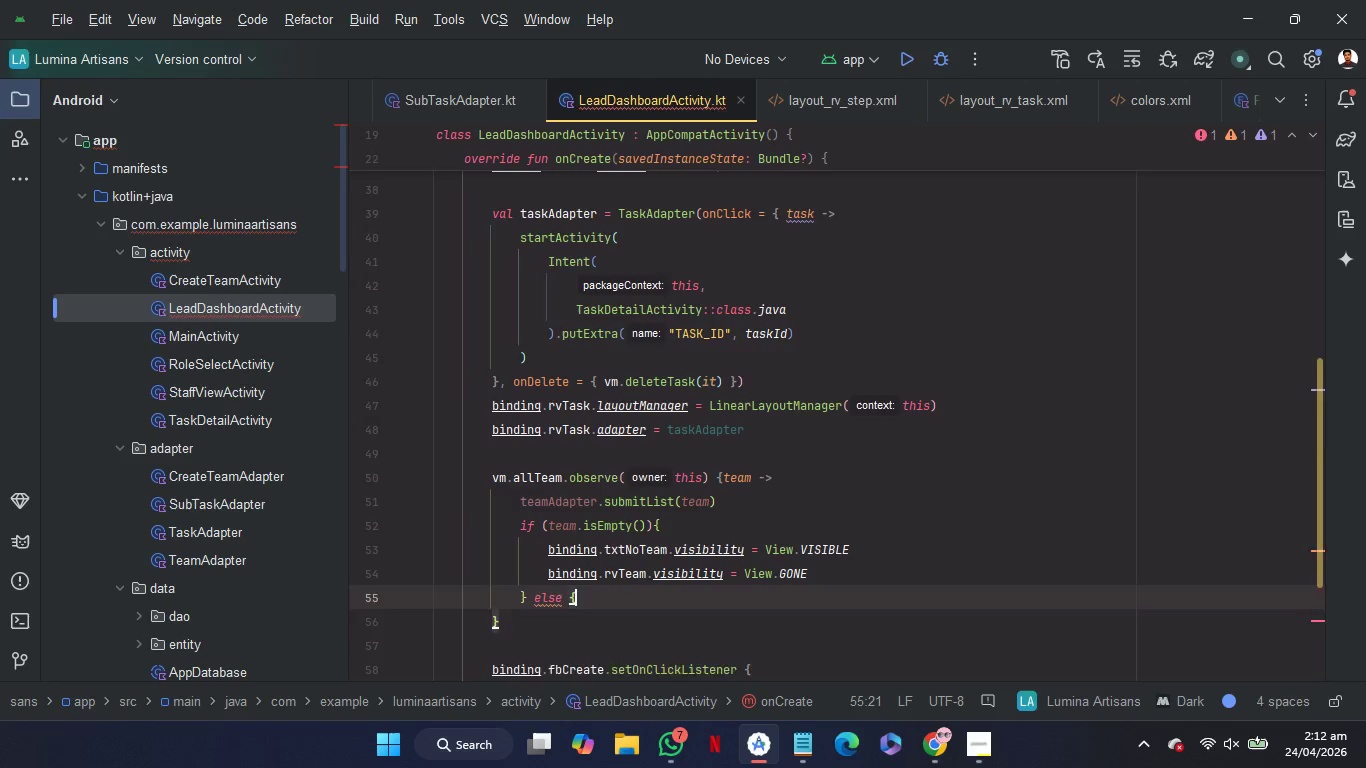 
key(Enter)
 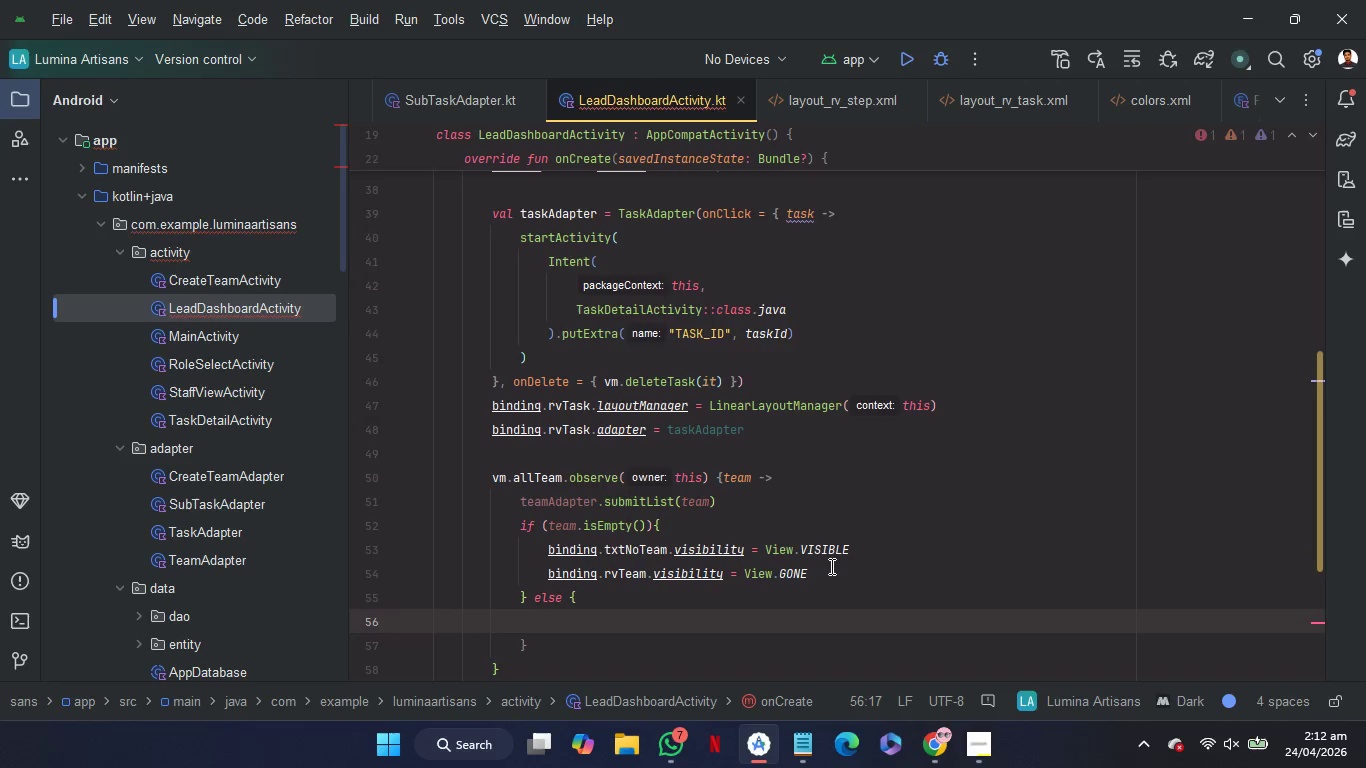 
left_click_drag(start_coordinate=[832, 574], to_coordinate=[822, 531])
 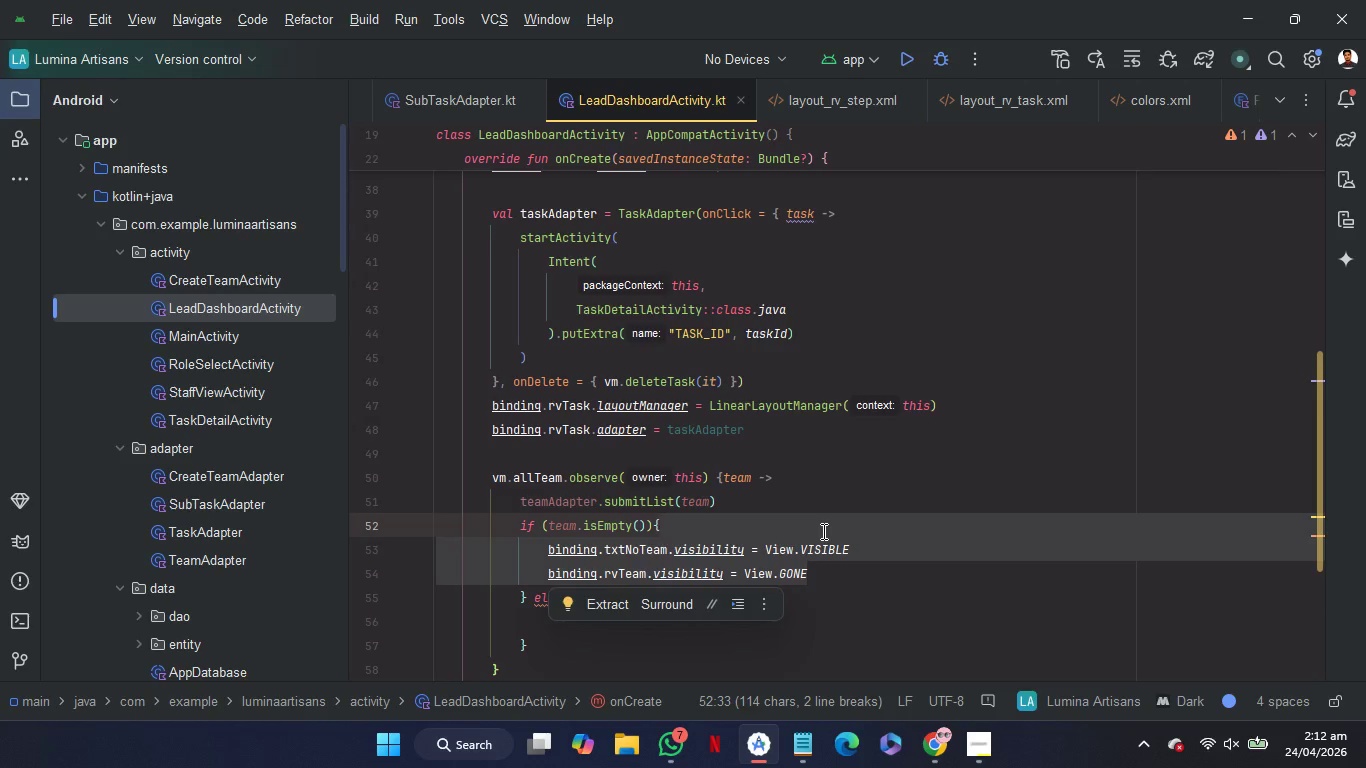 
key(Control+C)
 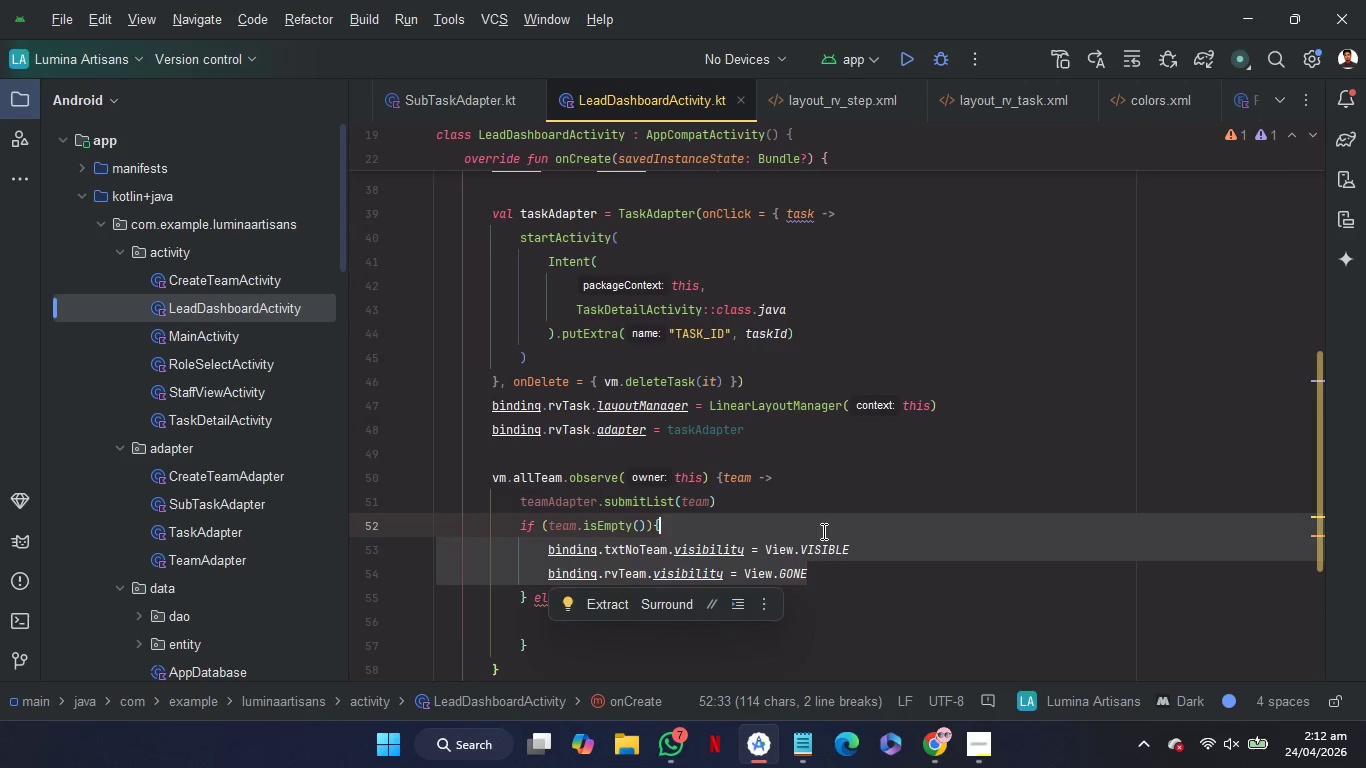 
key(Control+C)
 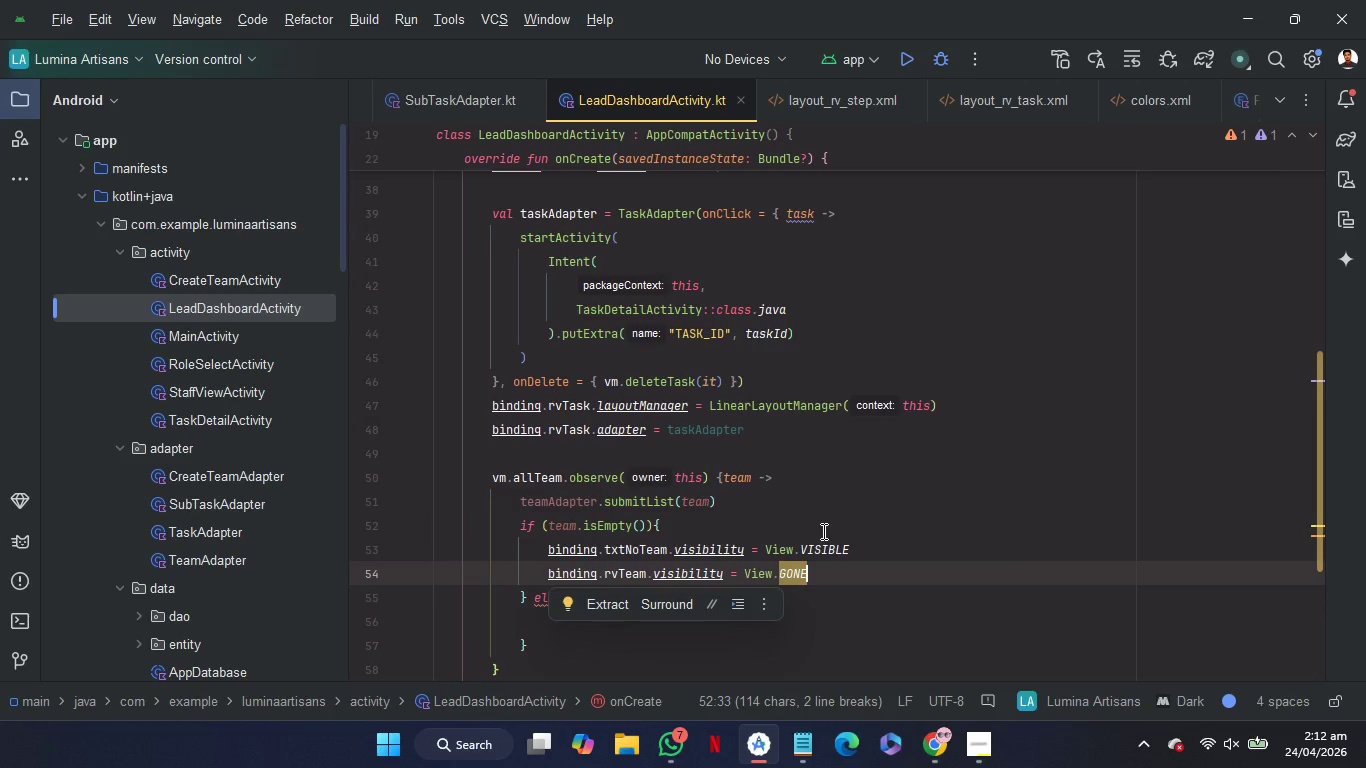 
key(ArrowRight)
 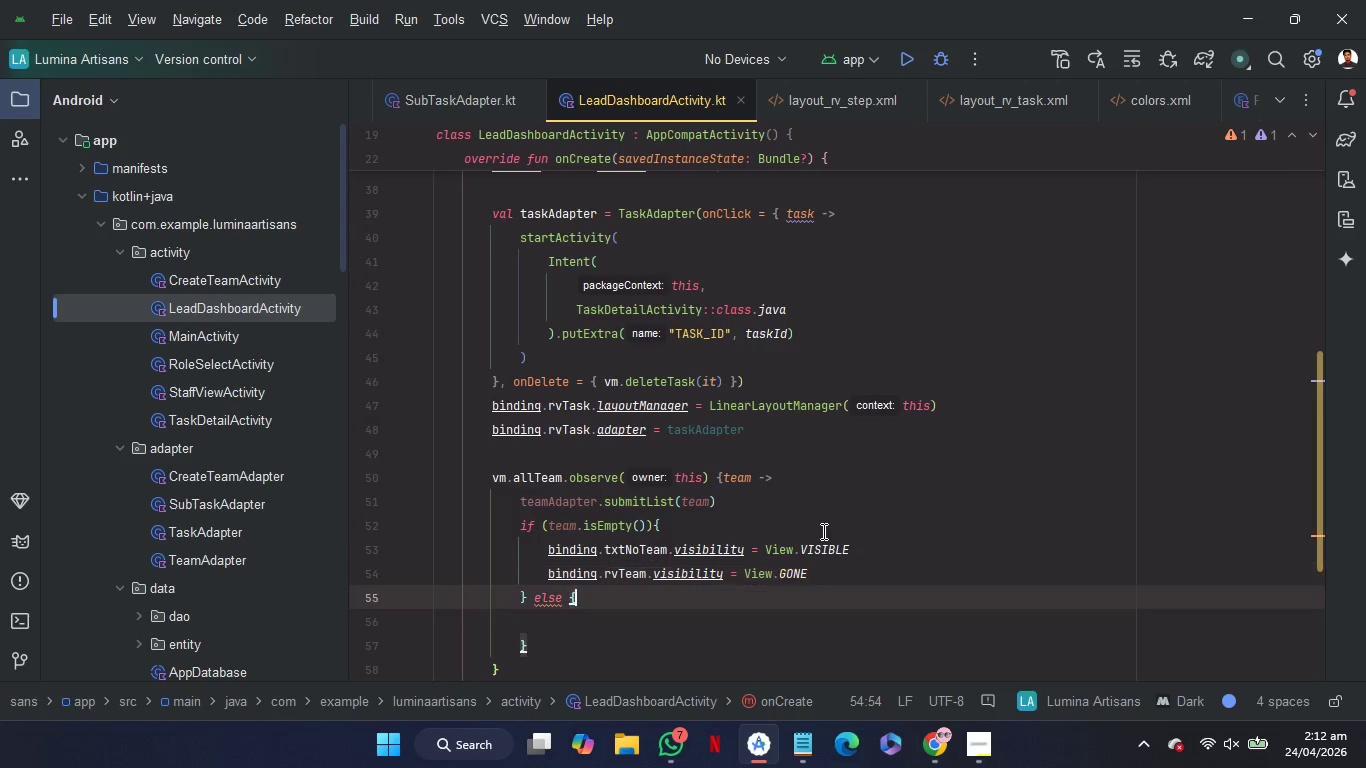 
key(ArrowDown)
 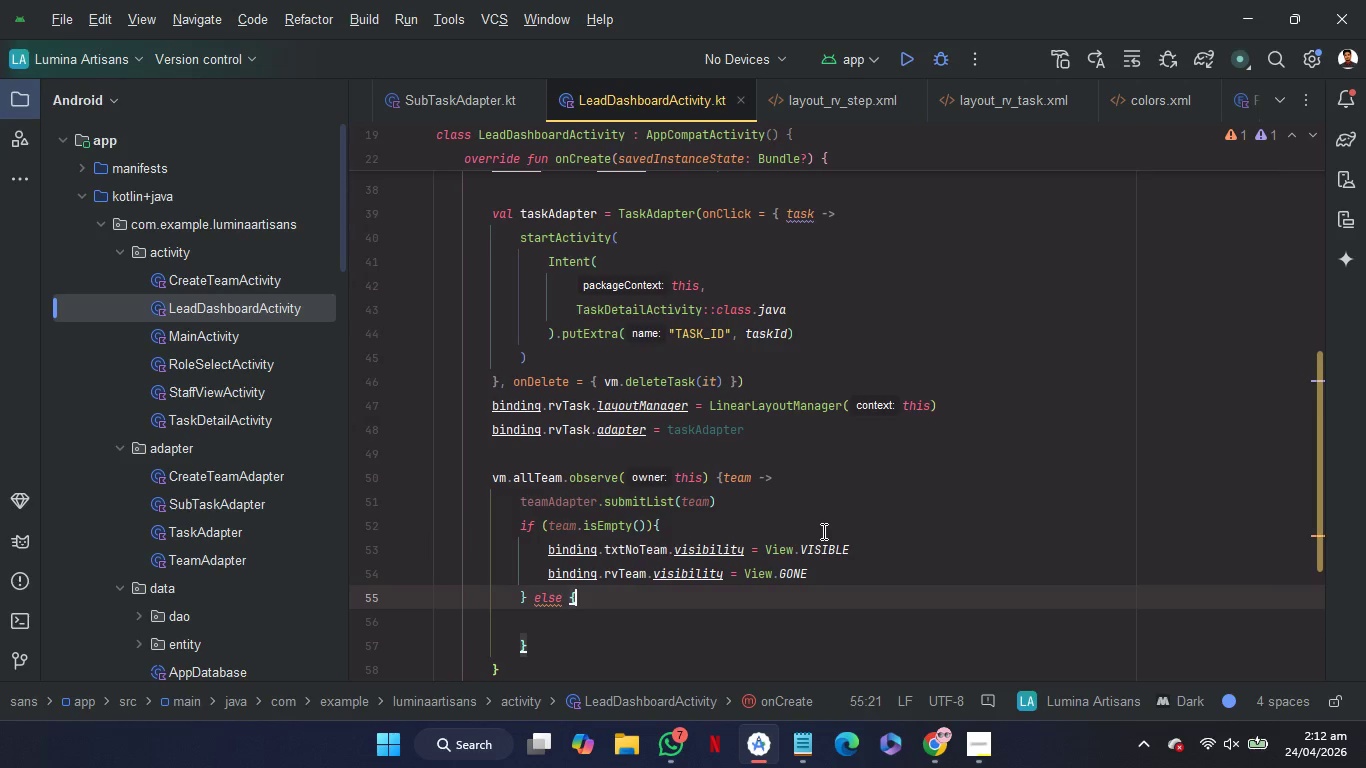 
key(Control+V)
 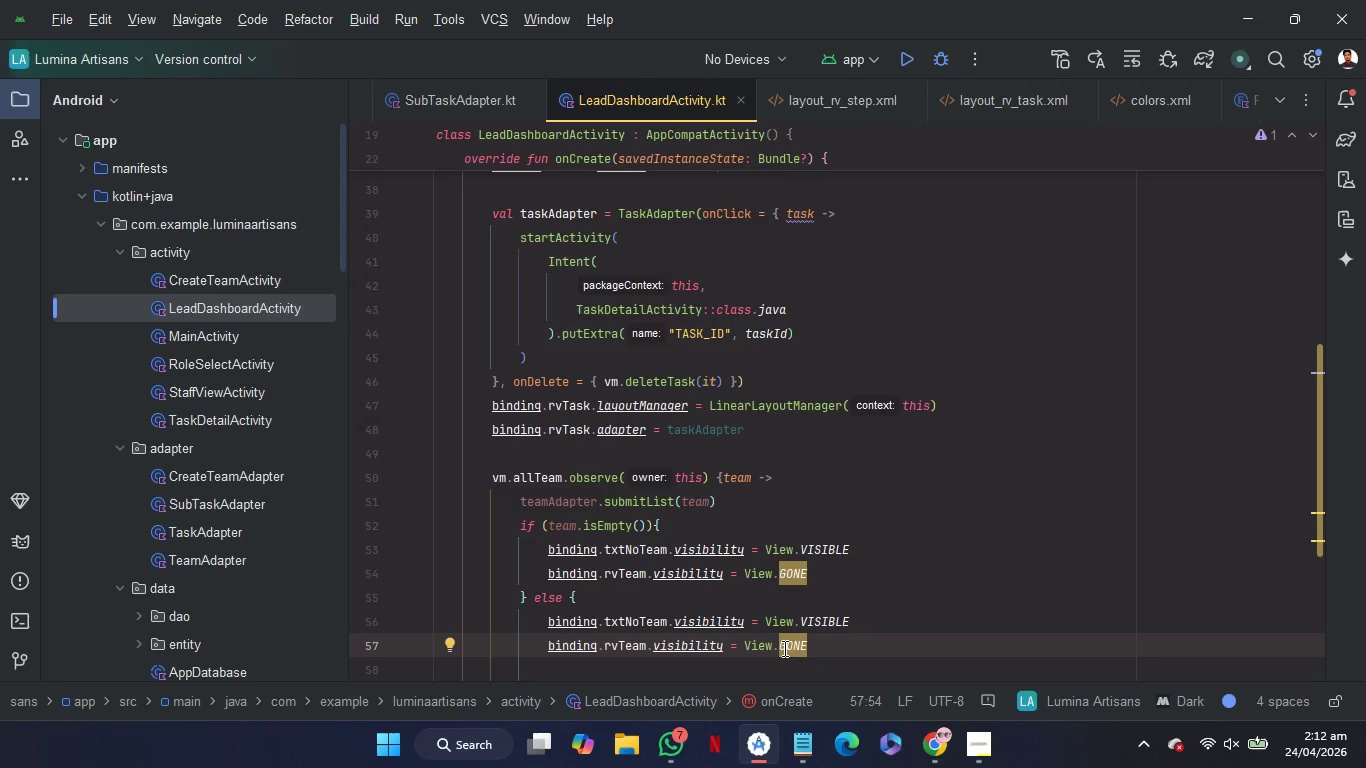 
double_click([786, 647])
 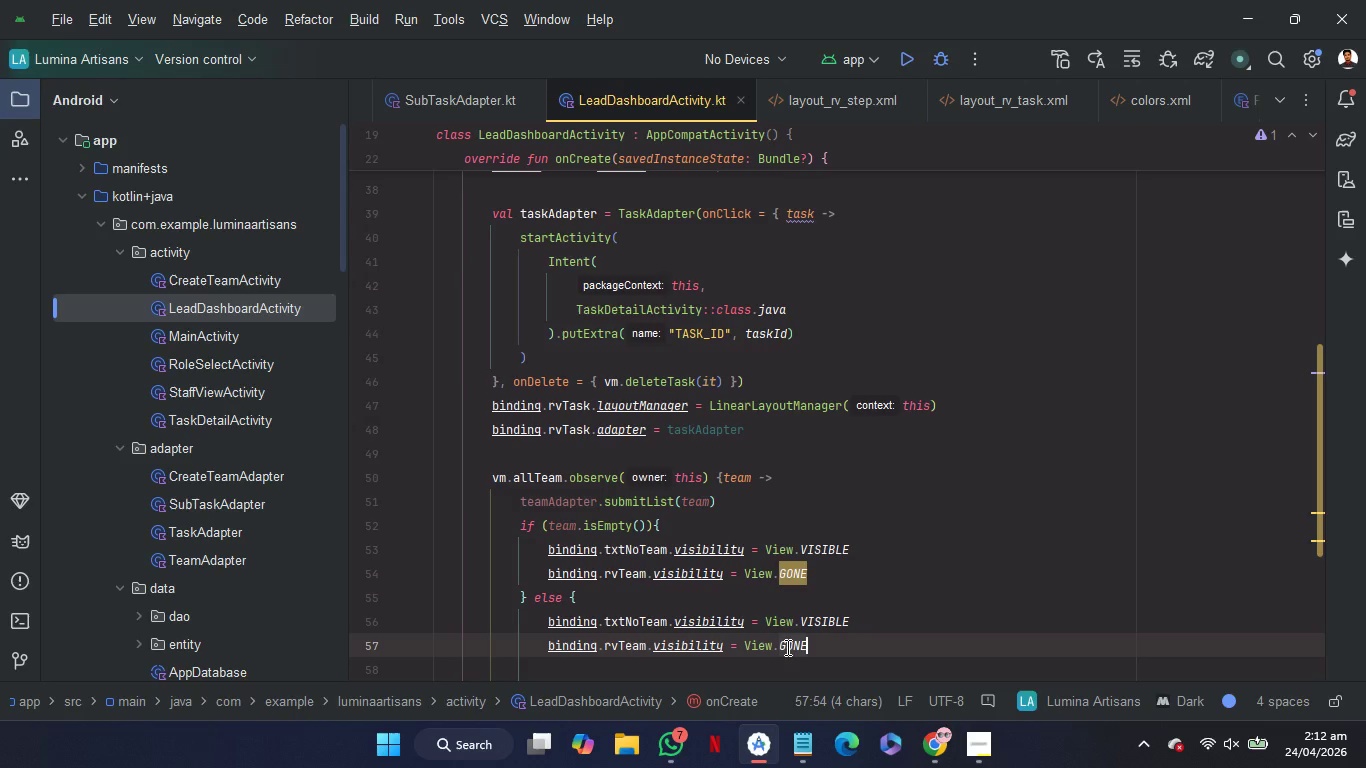 
key(Control+C)
 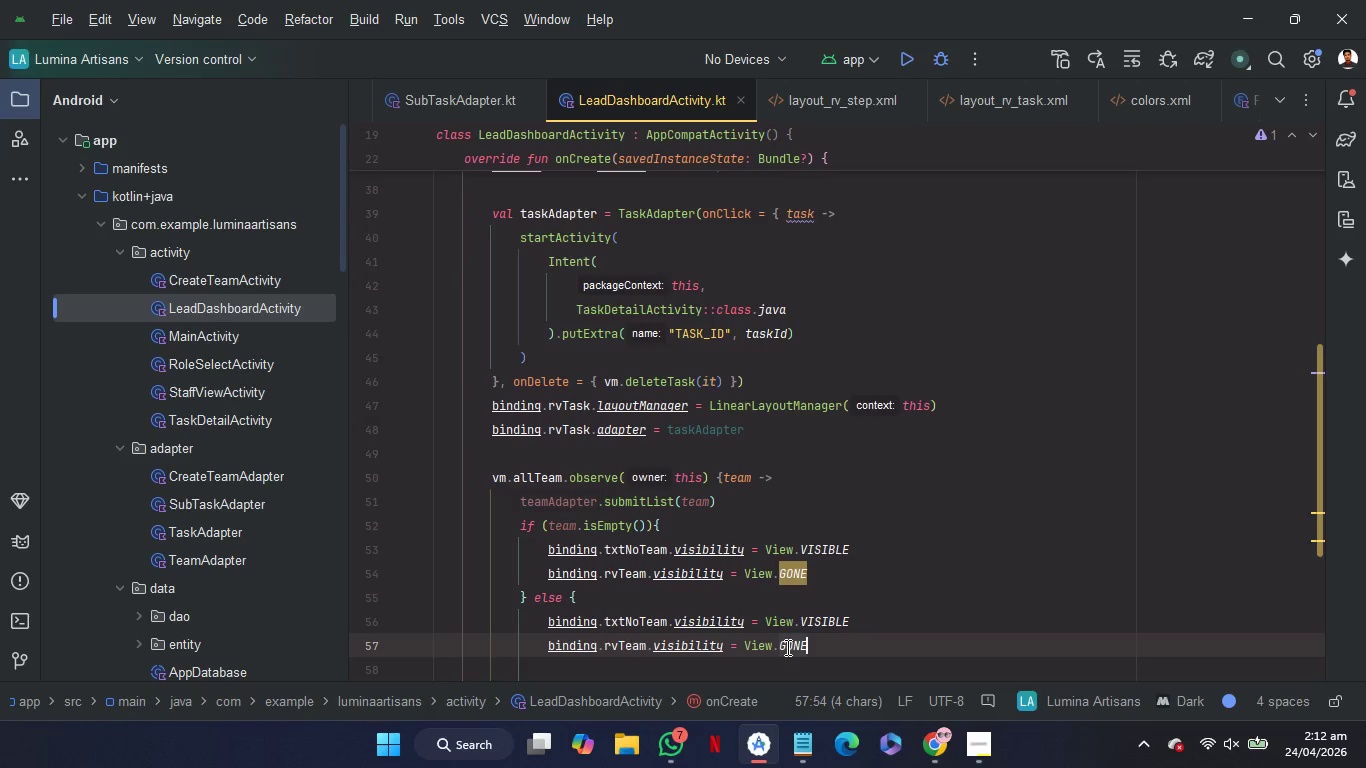 
key(Control+C)
 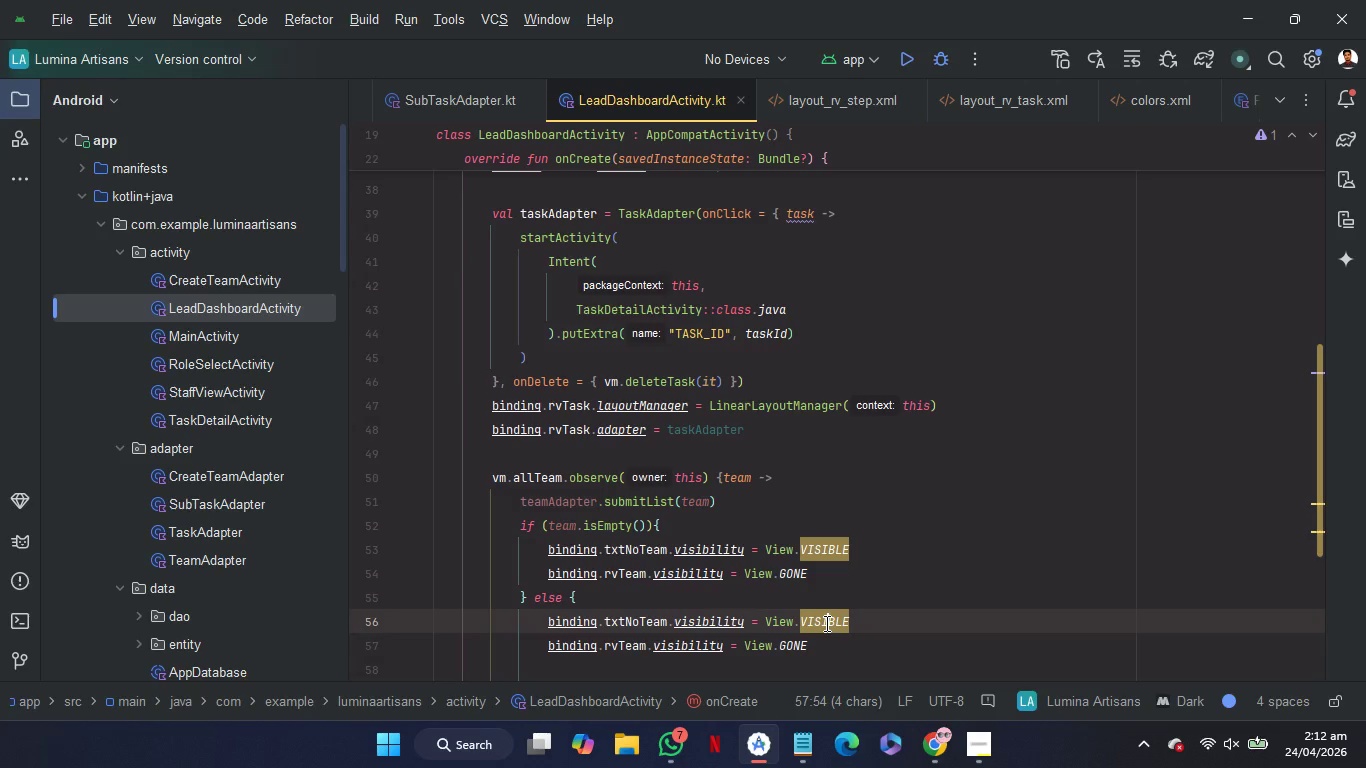 
double_click([825, 623])
 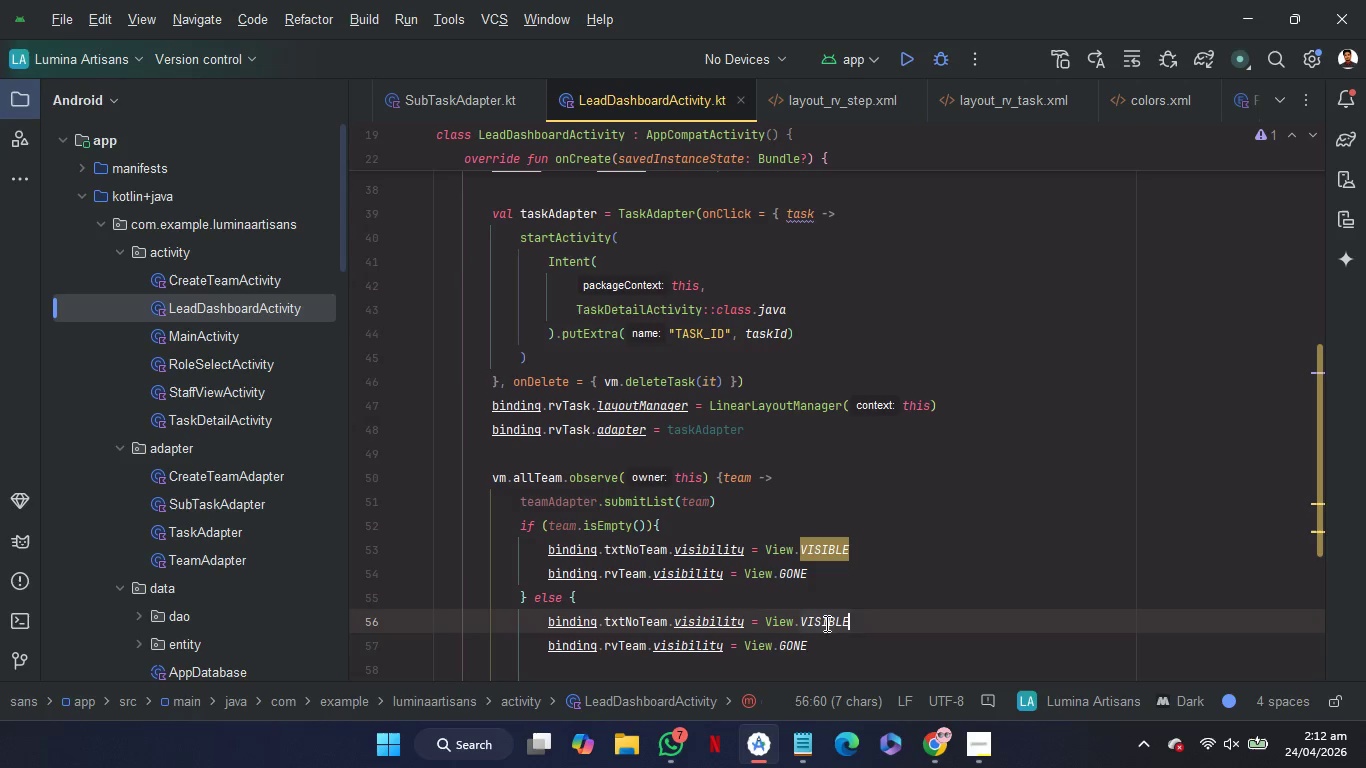 
key(Control+V)
 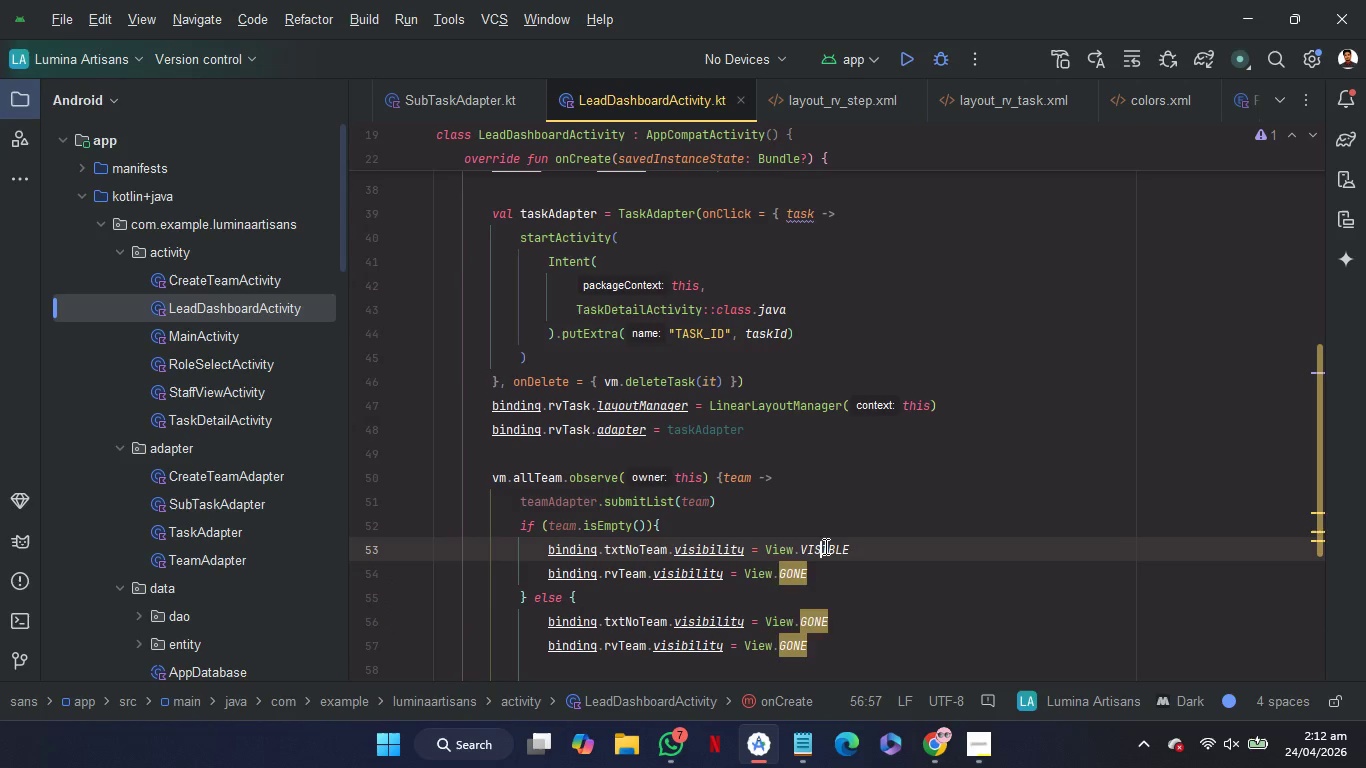 
double_click([824, 546])
 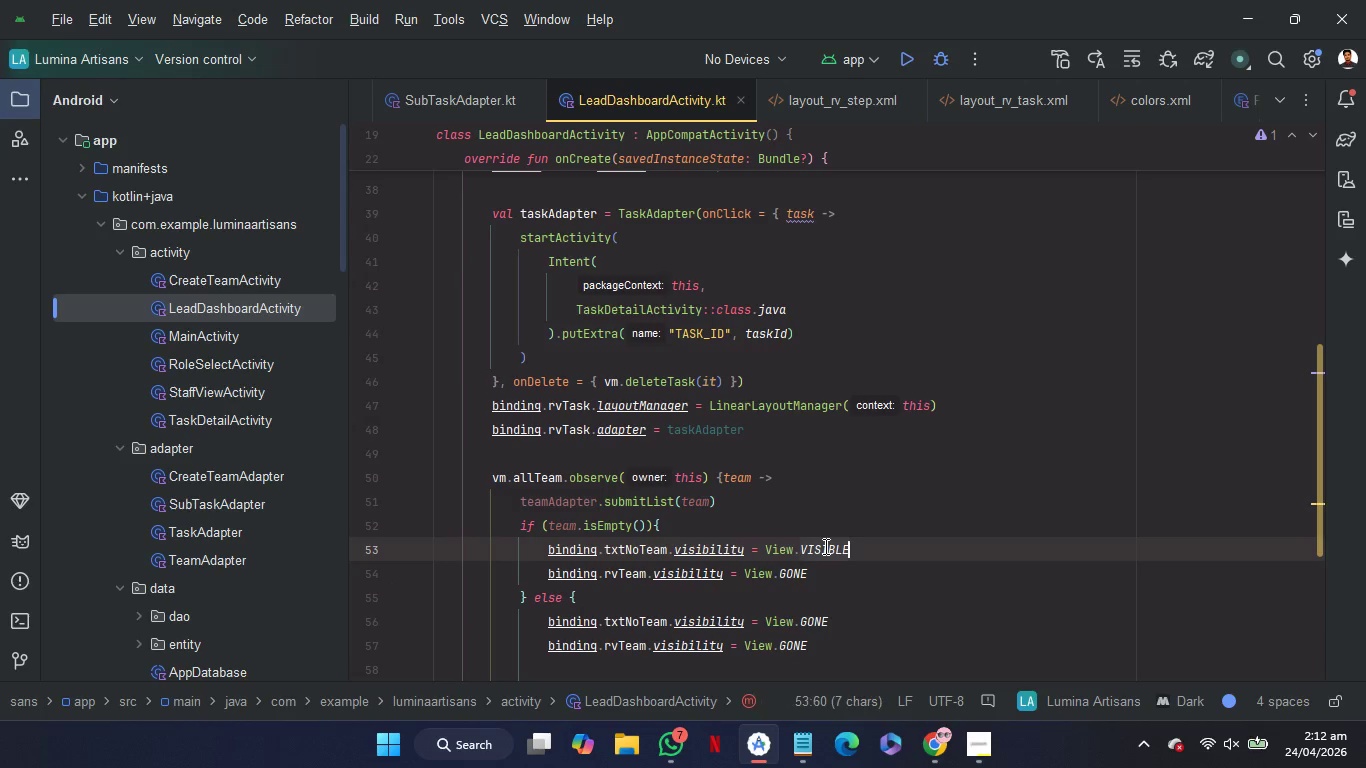 
key(Control+C)
 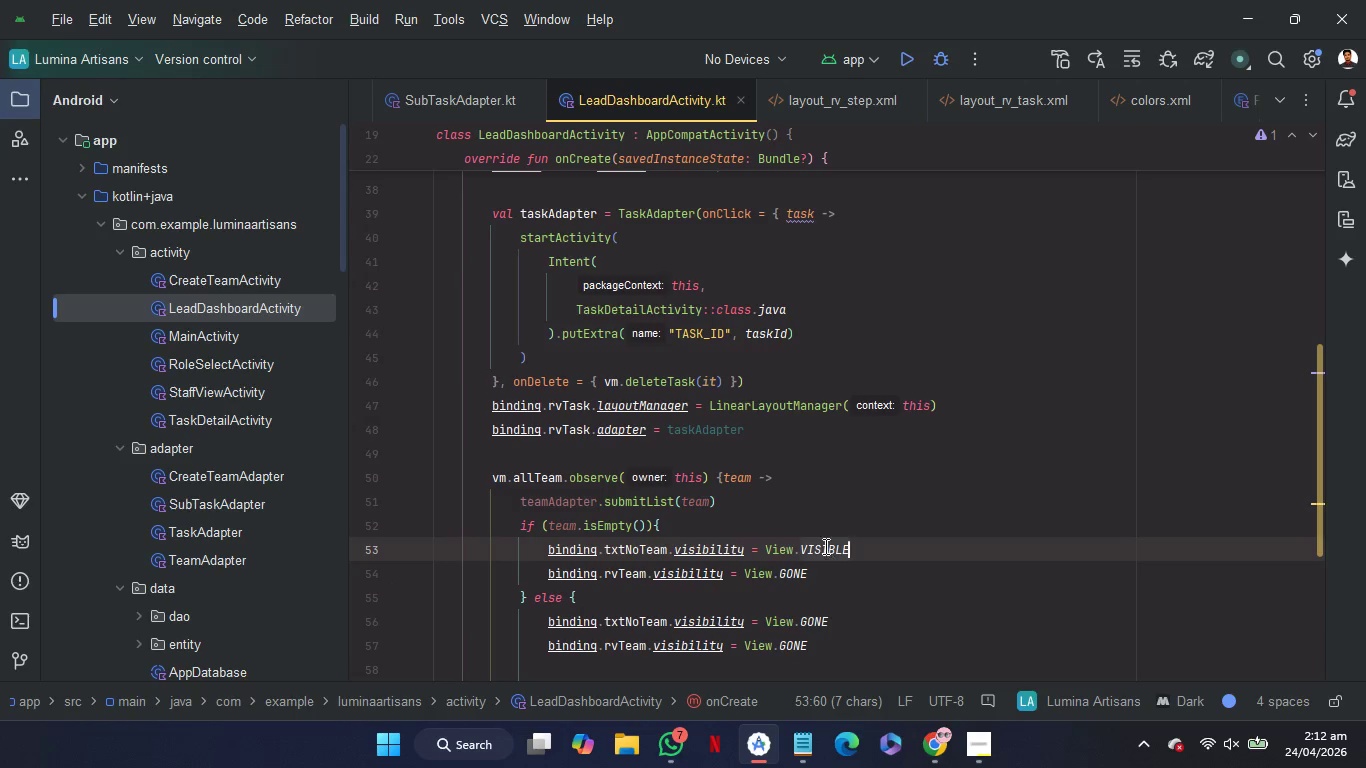 
key(Control+C)
 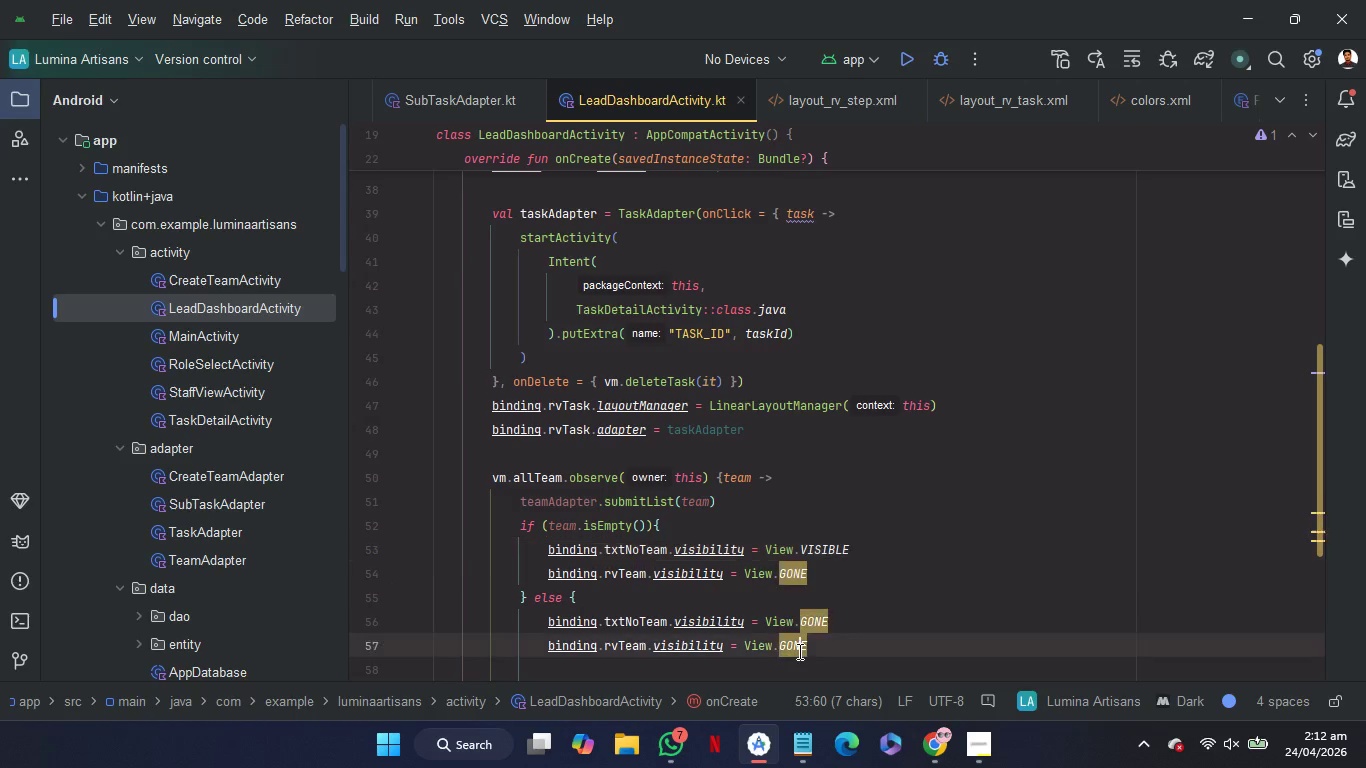 
double_click([798, 651])
 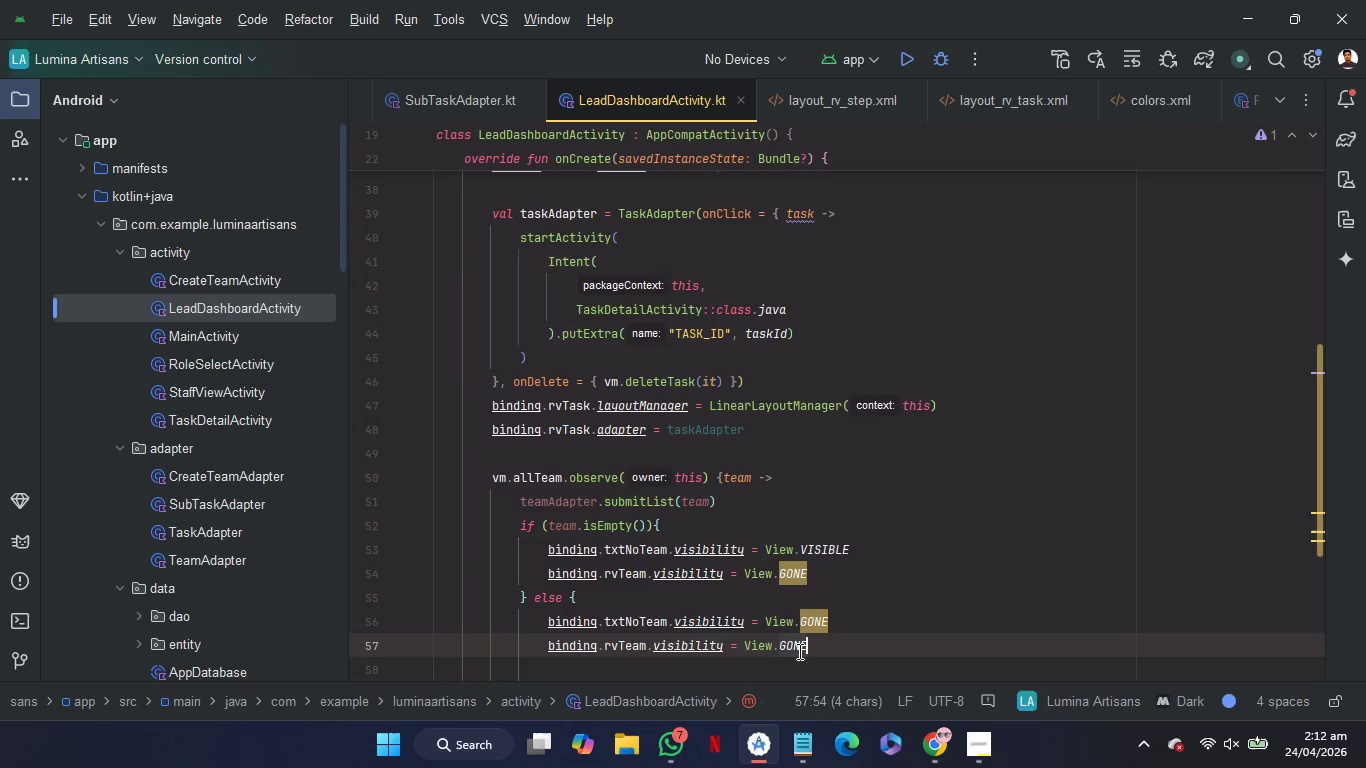 
key(Control+V)
 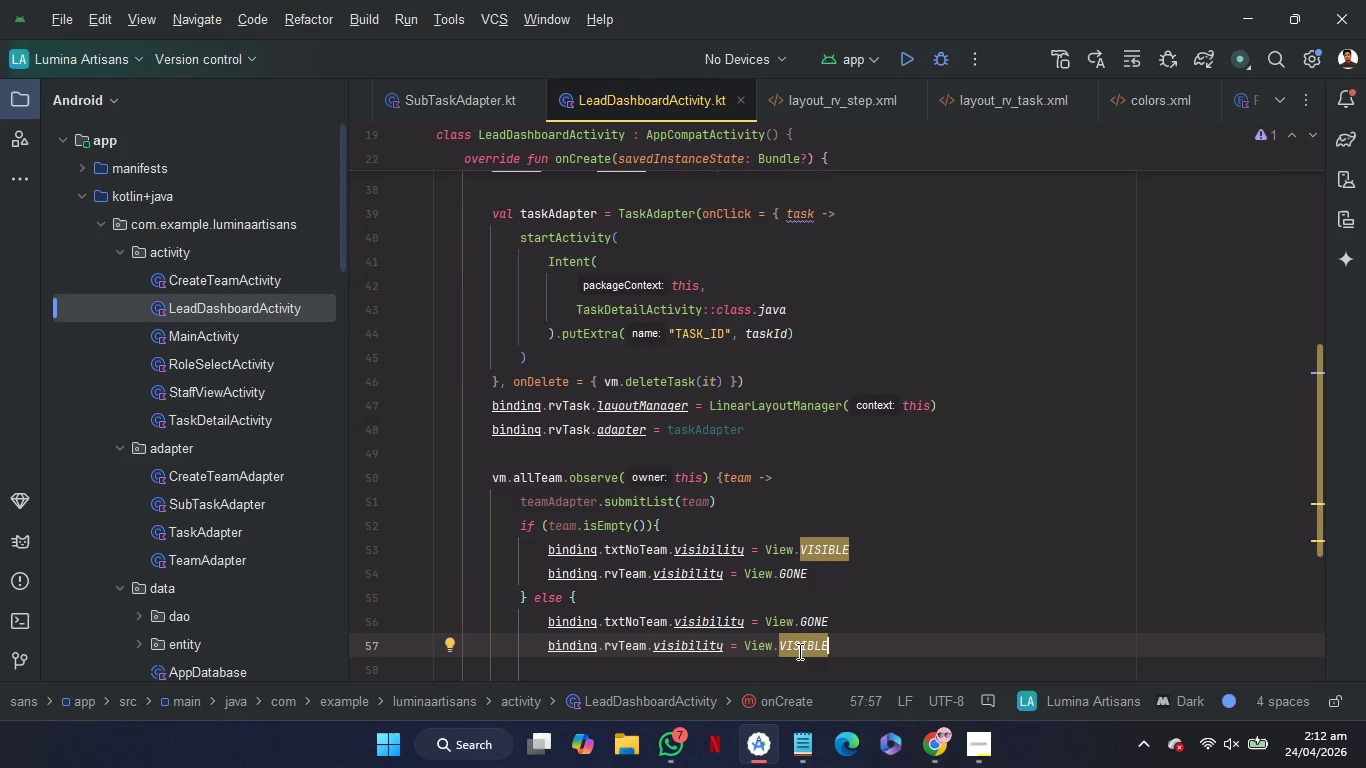 
wait(13.58)
 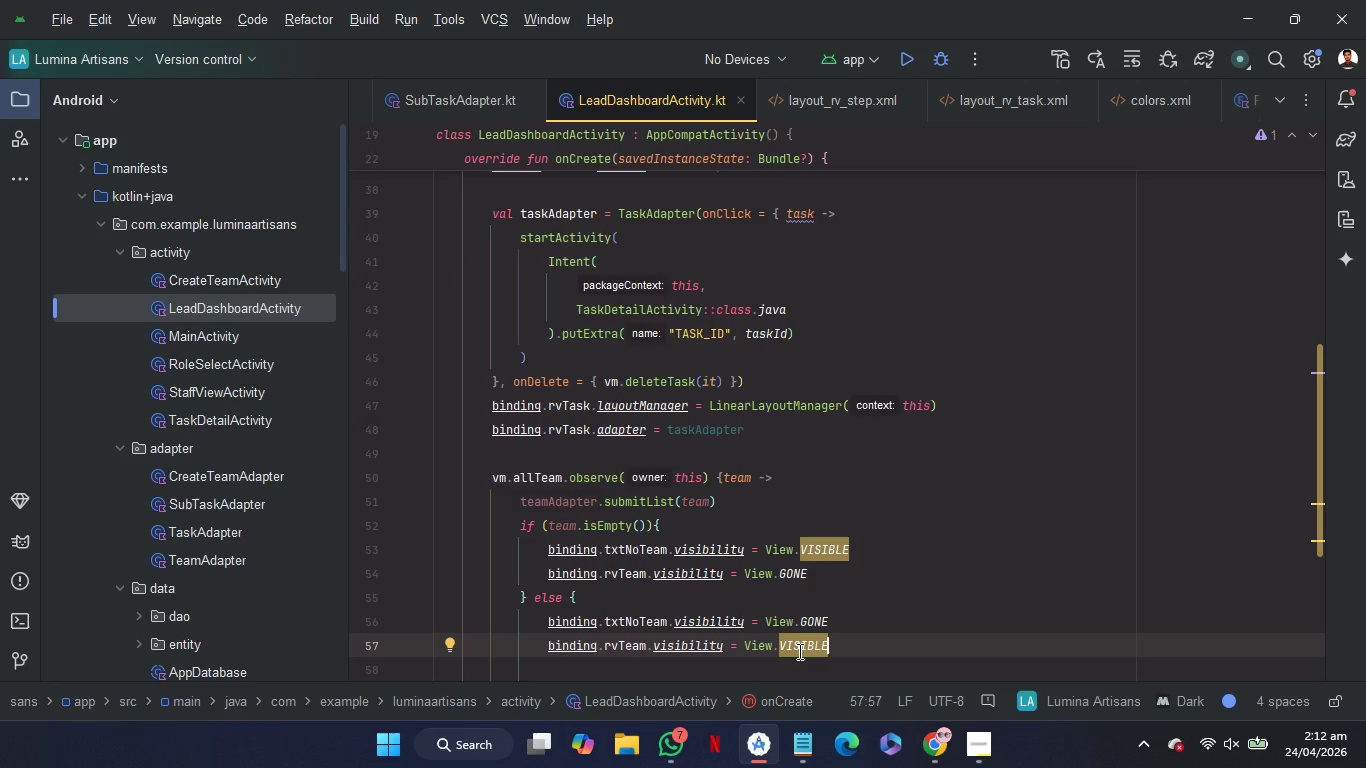 
scroll: coordinate [833, 466], scroll_direction: none, amount: 0.0
 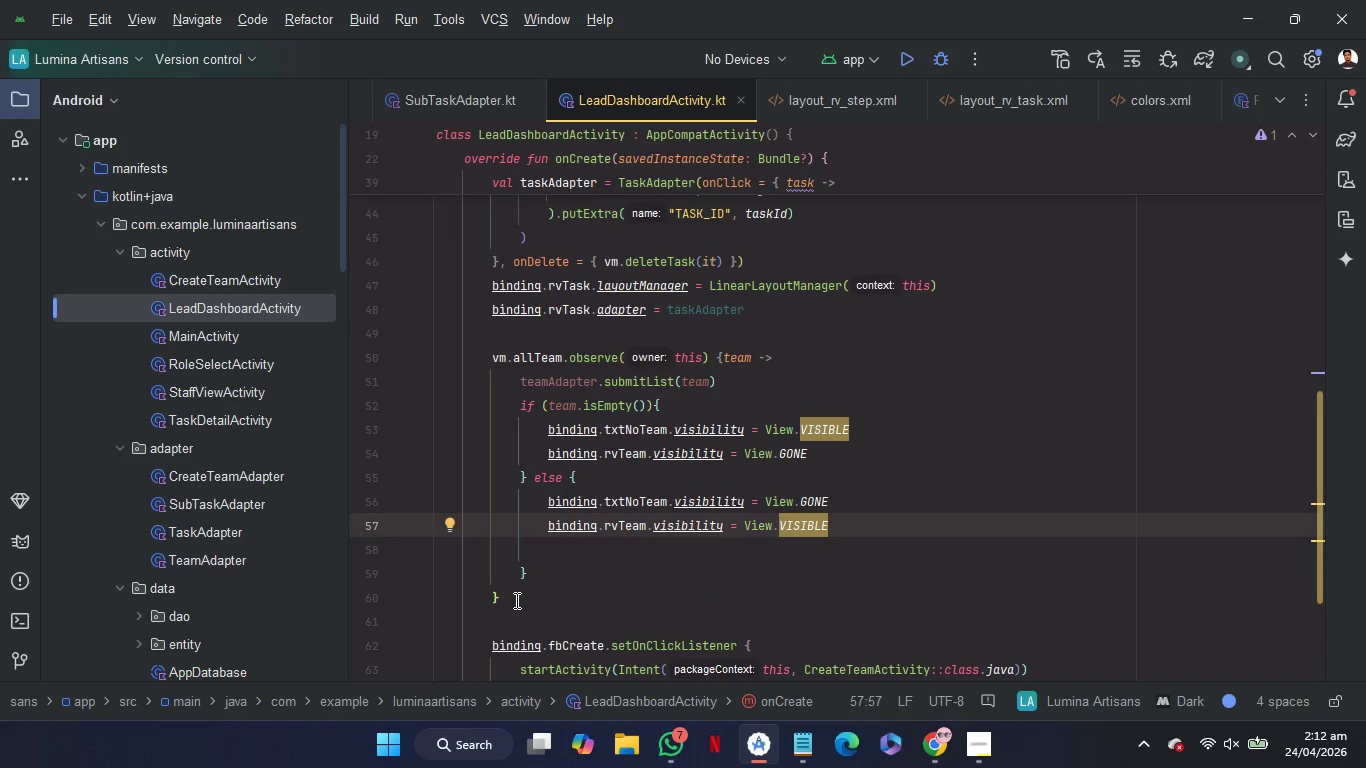 
left_click_drag(start_coordinate=[516, 599], to_coordinate=[778, 304])
 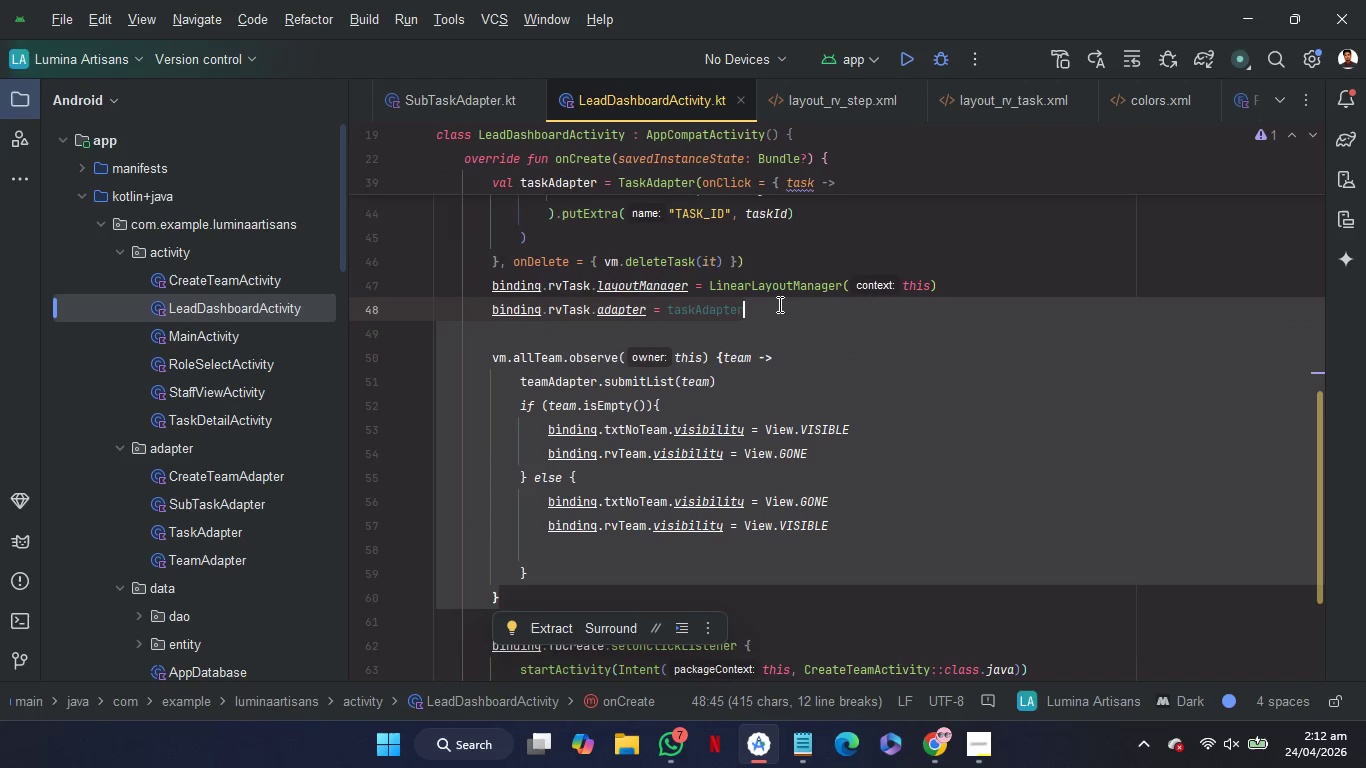 
key(Control+C)
 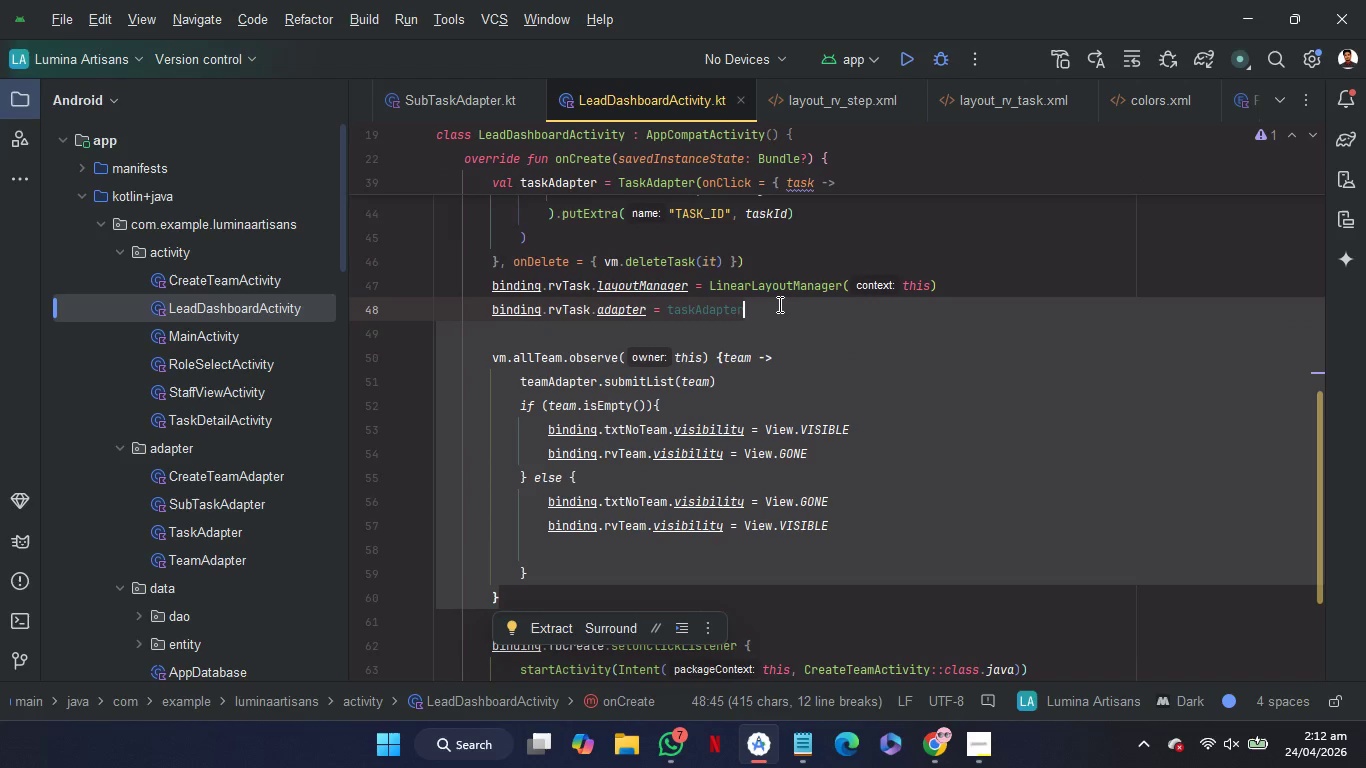 
key(Control+C)
 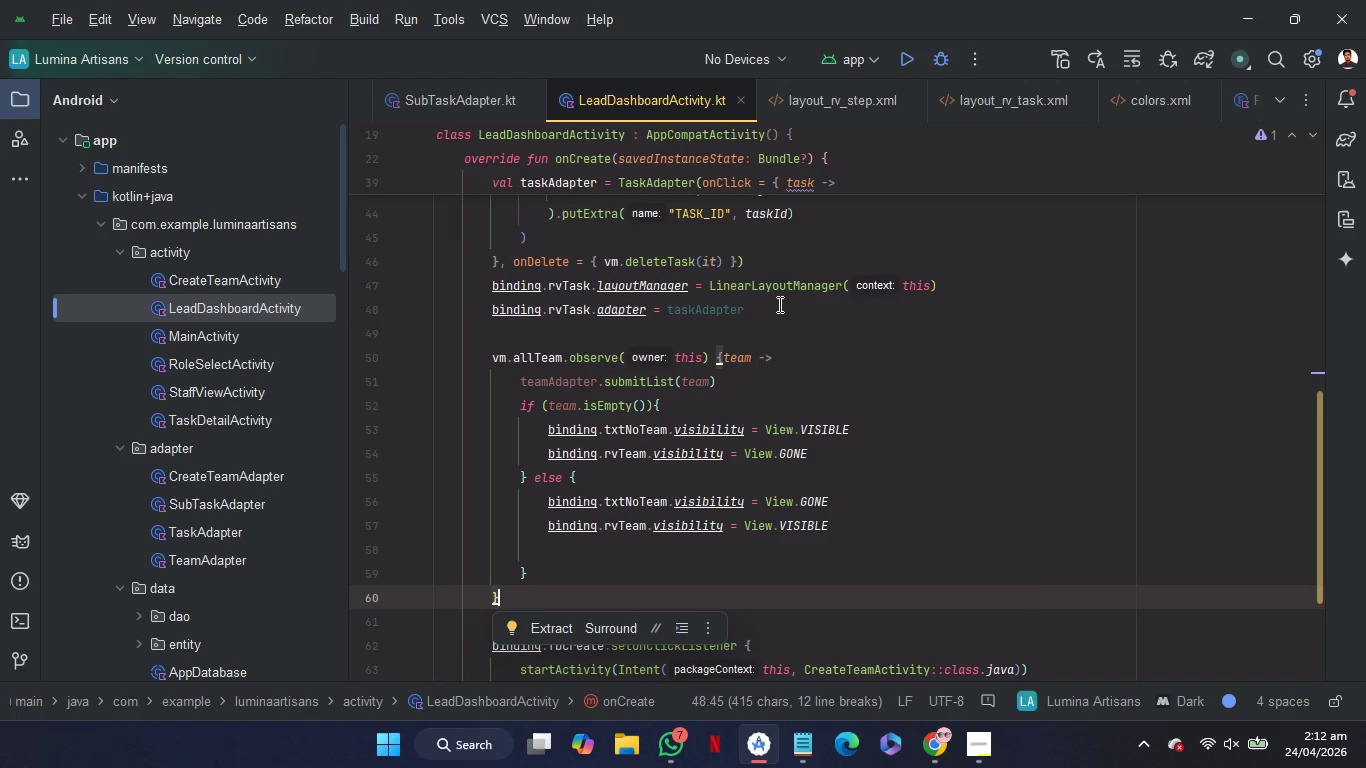 
key(ArrowRight)
 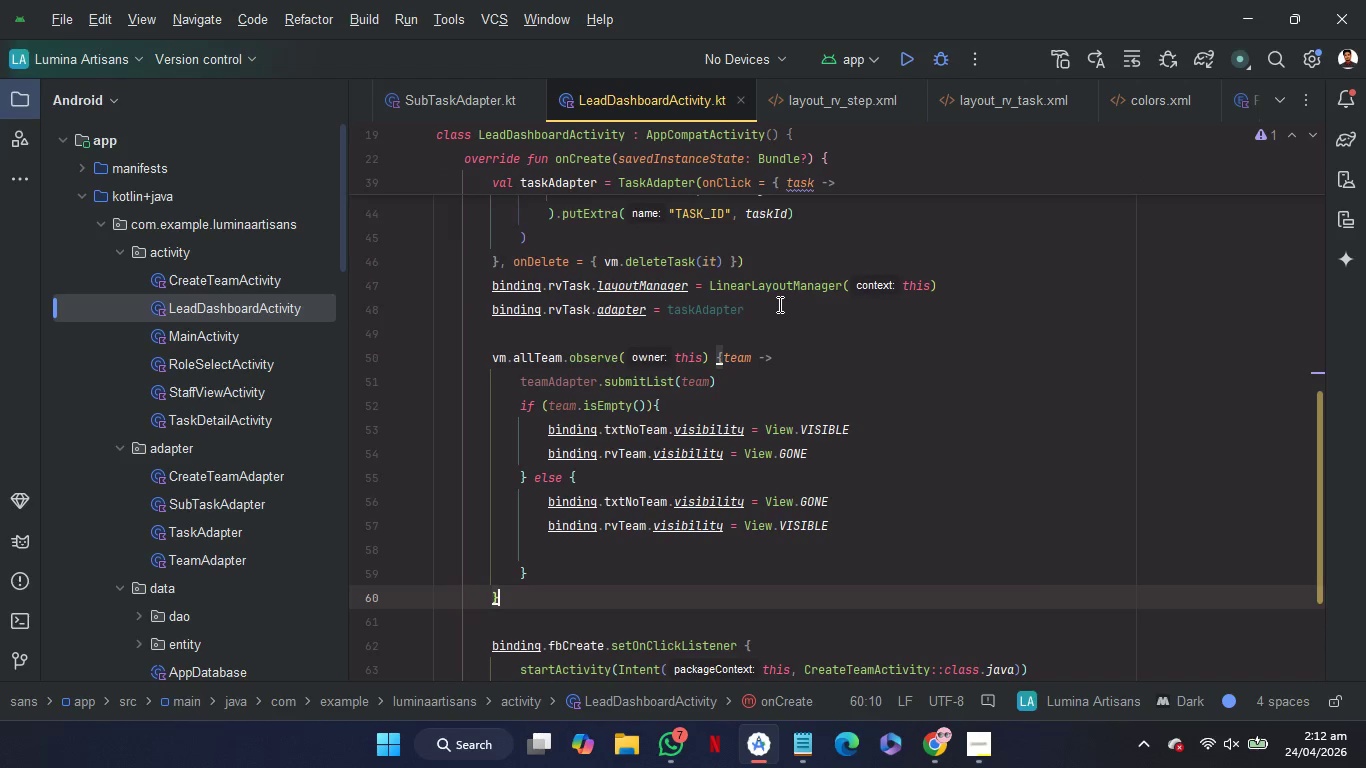 
key(Control+V)
 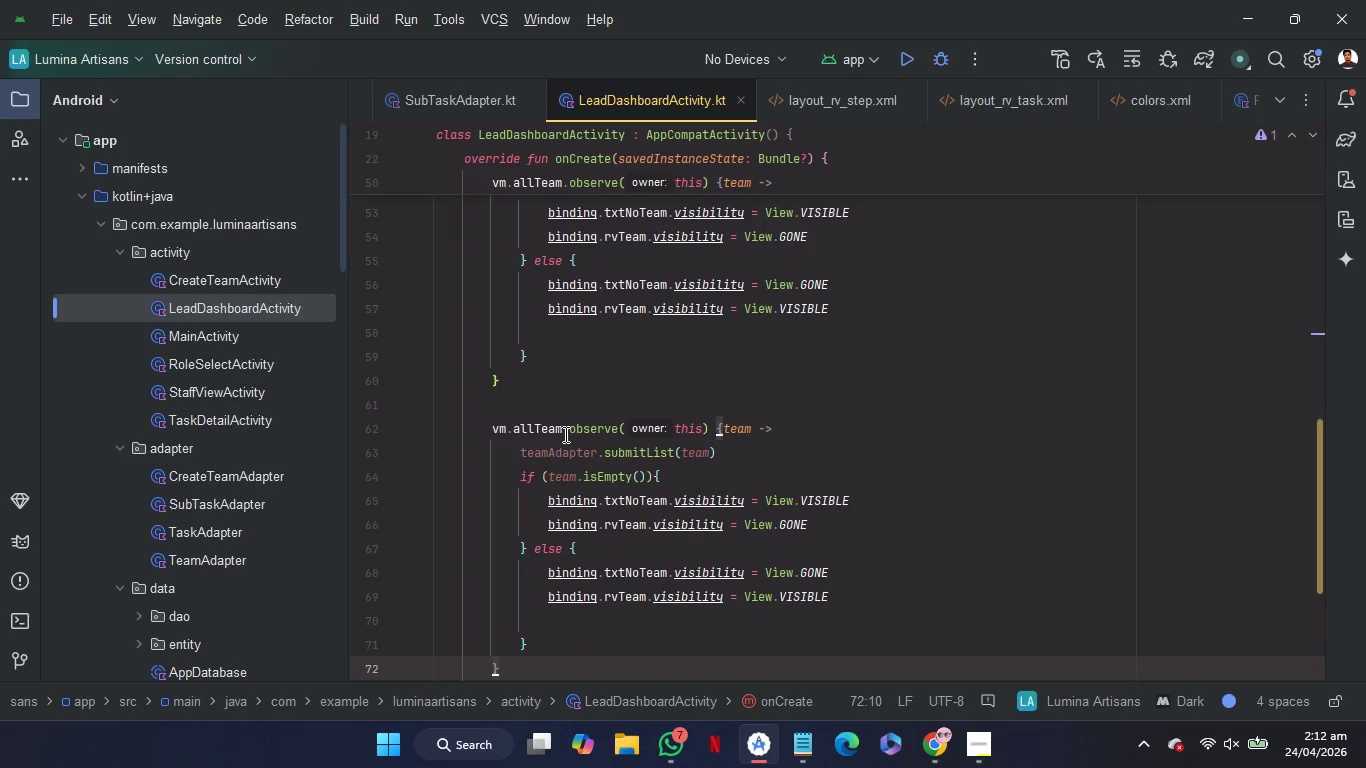 
left_click([564, 434])
 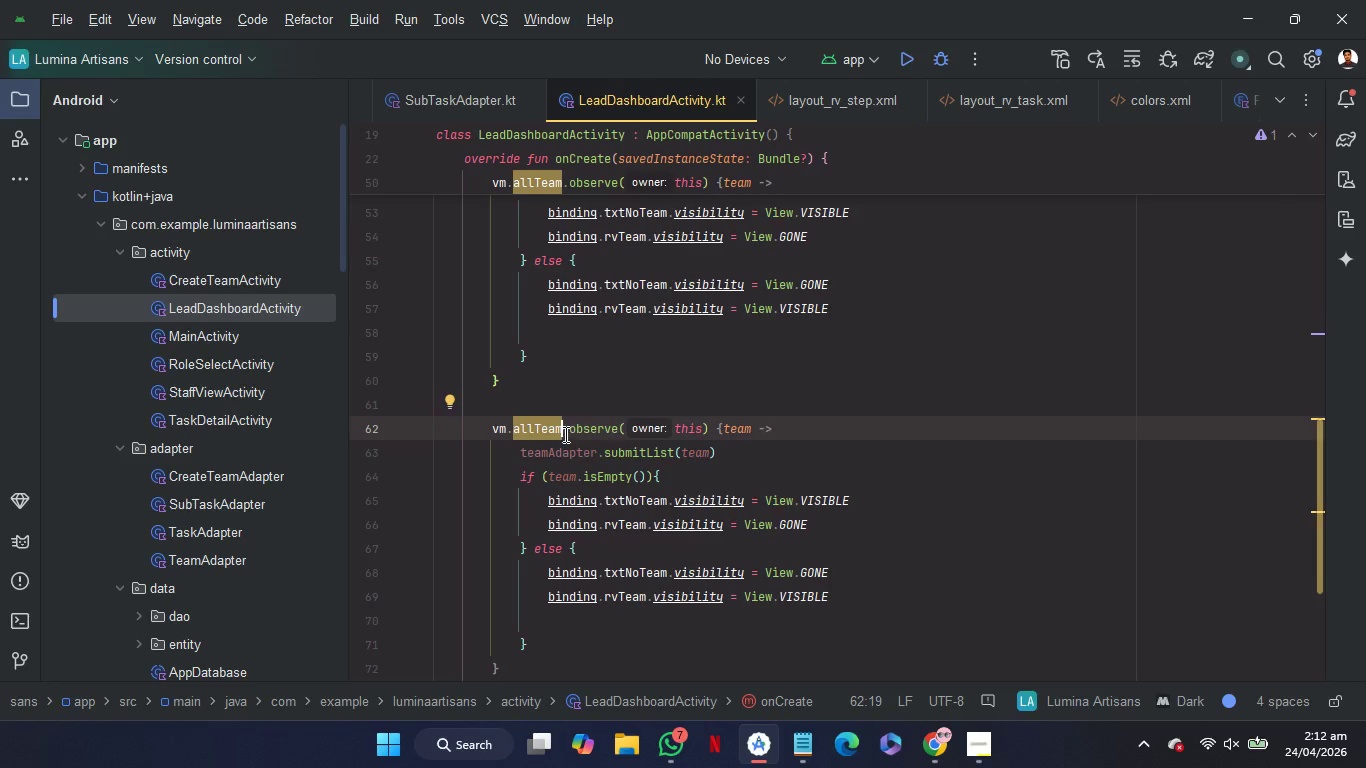 
key(Backspace)
key(Backspace)
key(Backspace)
type(ask)
 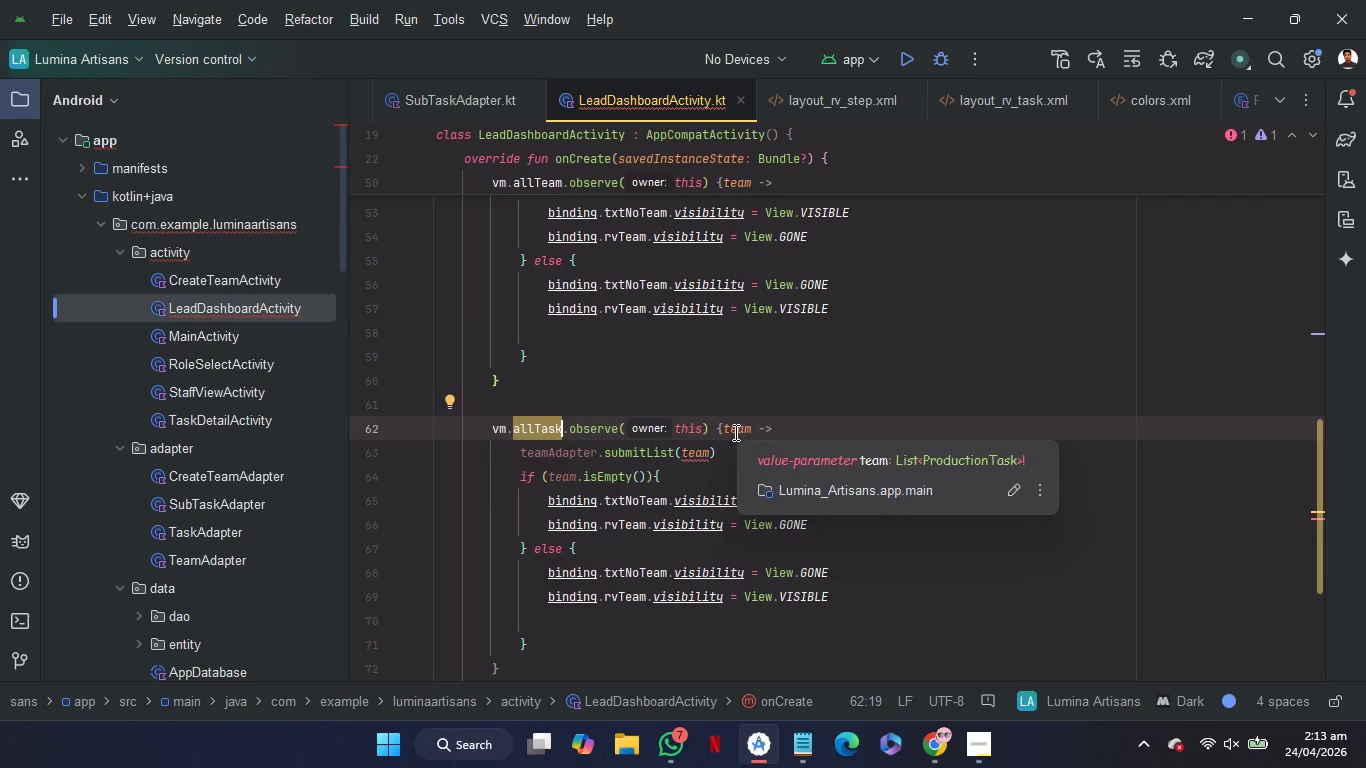 
double_click([733, 431])
 